 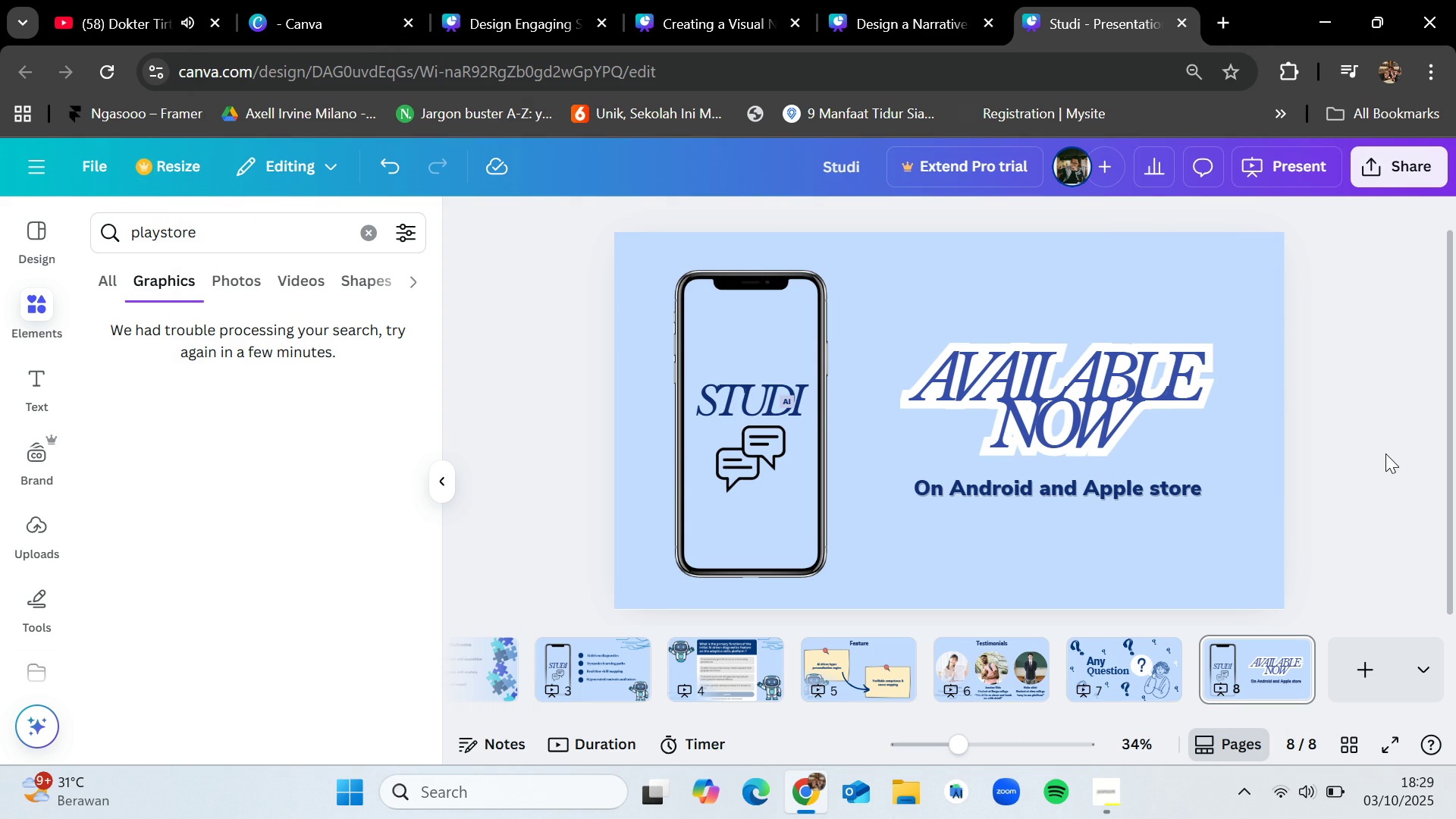 
mouse_move([1148, 657])
 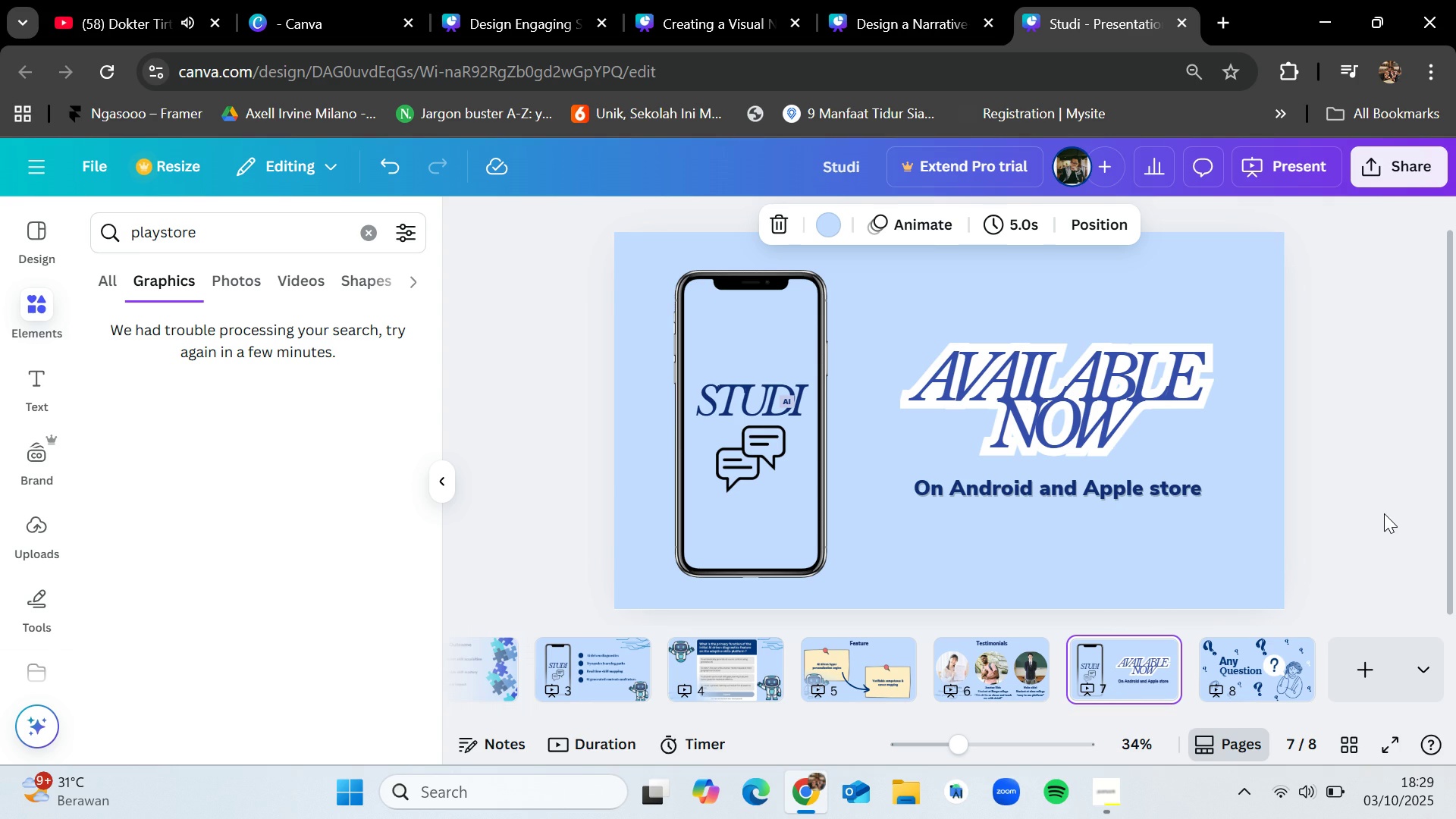 
left_click([1384, 513])
 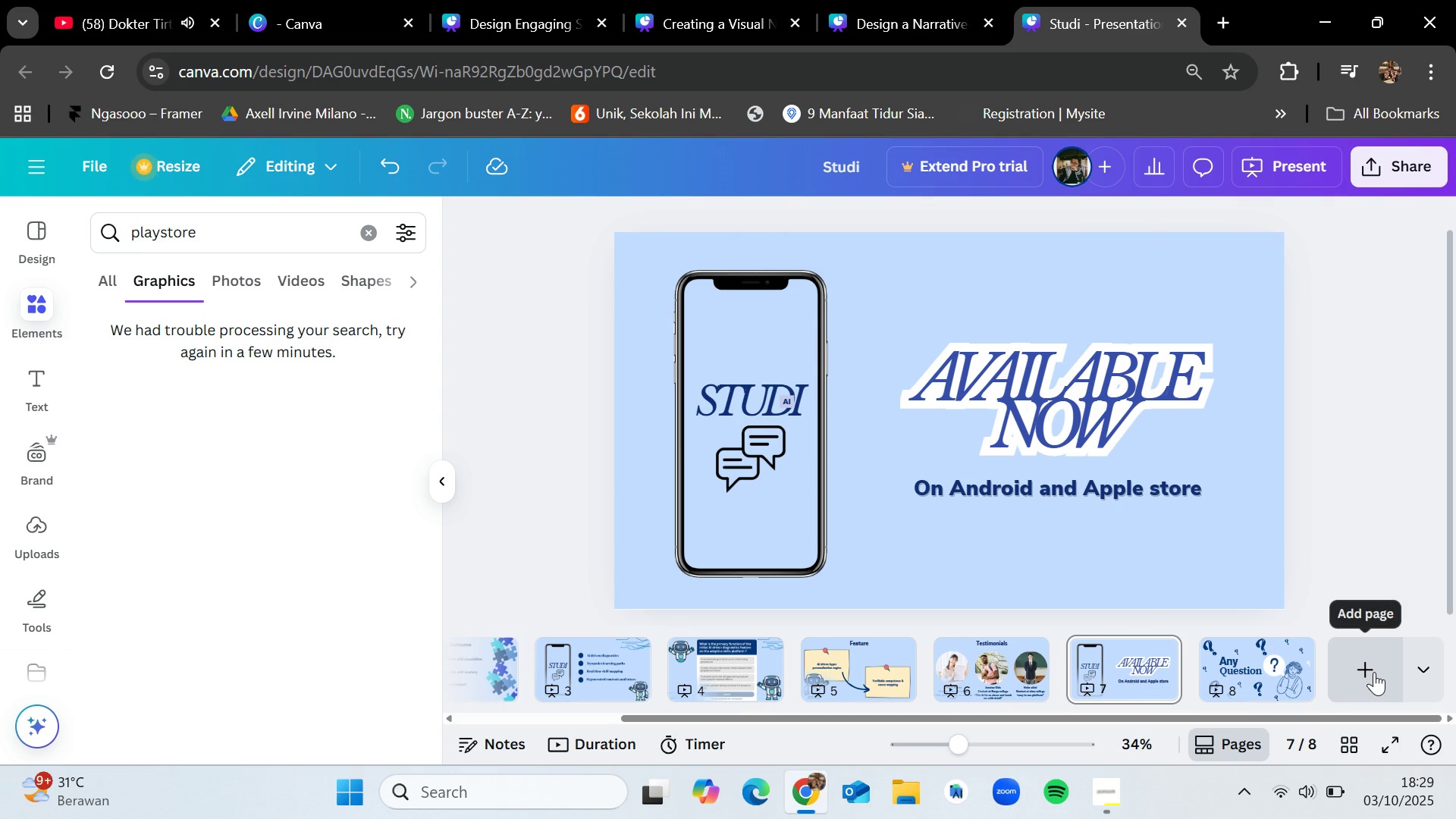 
left_click([1374, 672])
 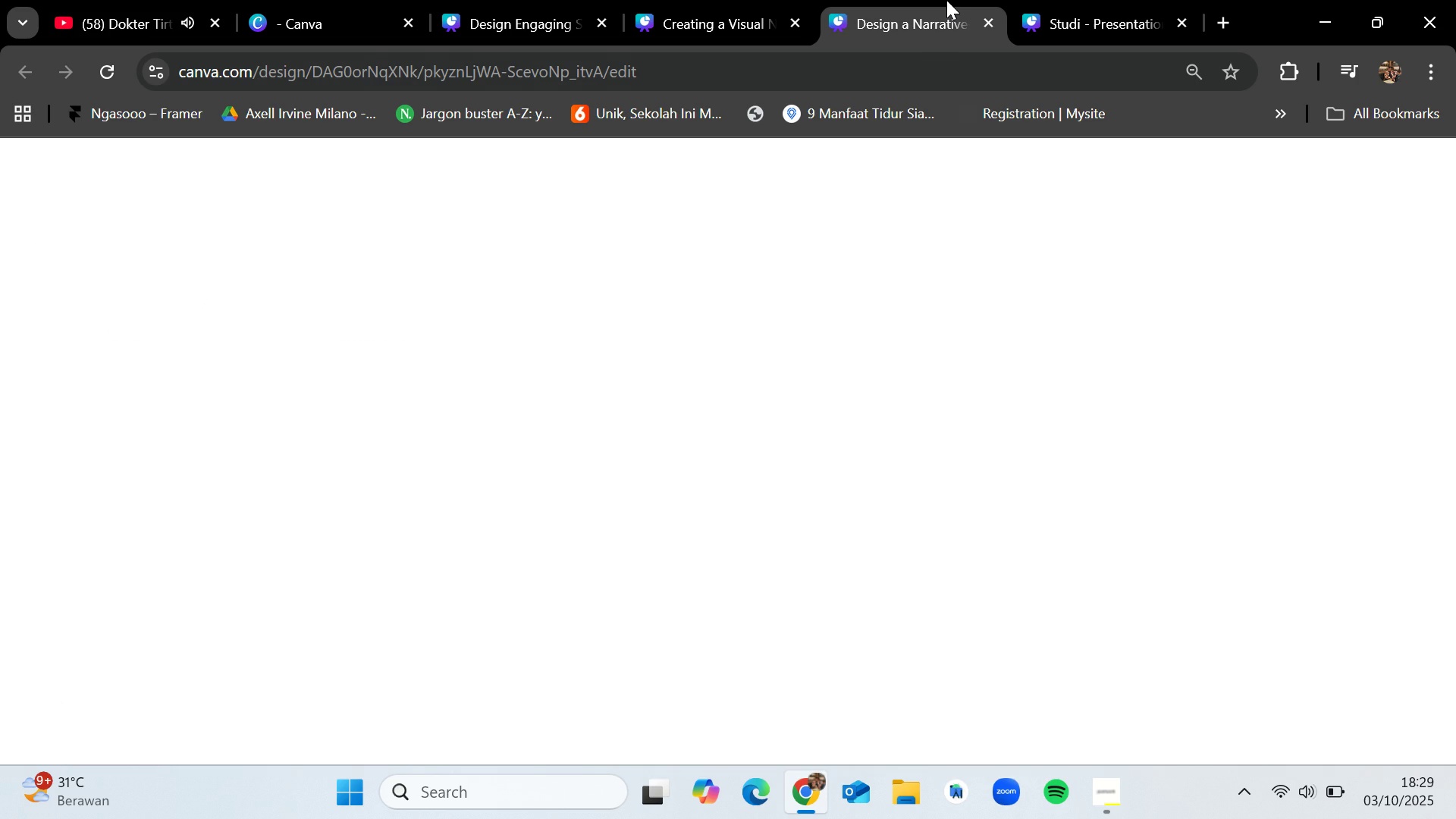 
left_click([946, 0])
 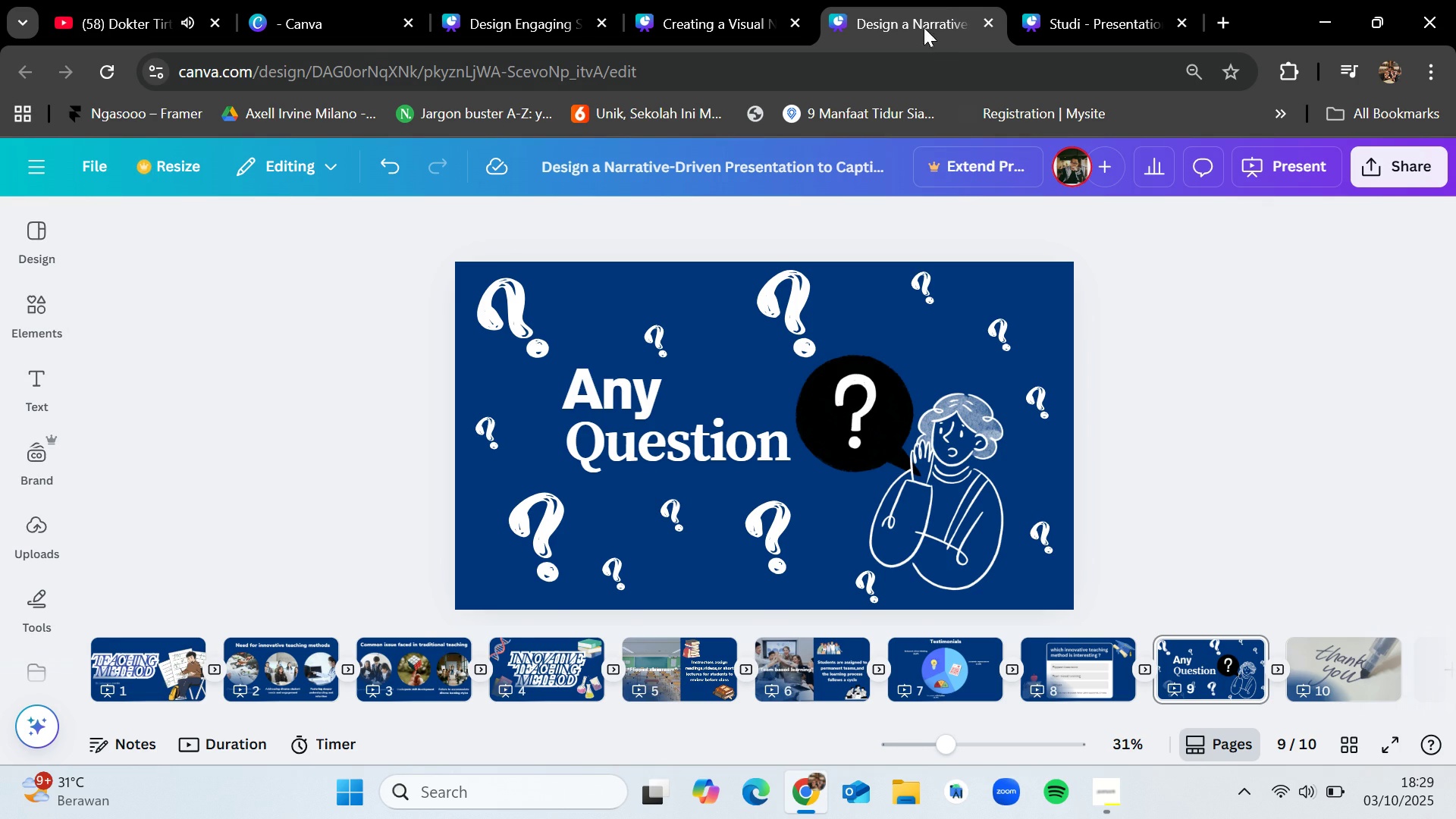 
left_click([758, 0])
 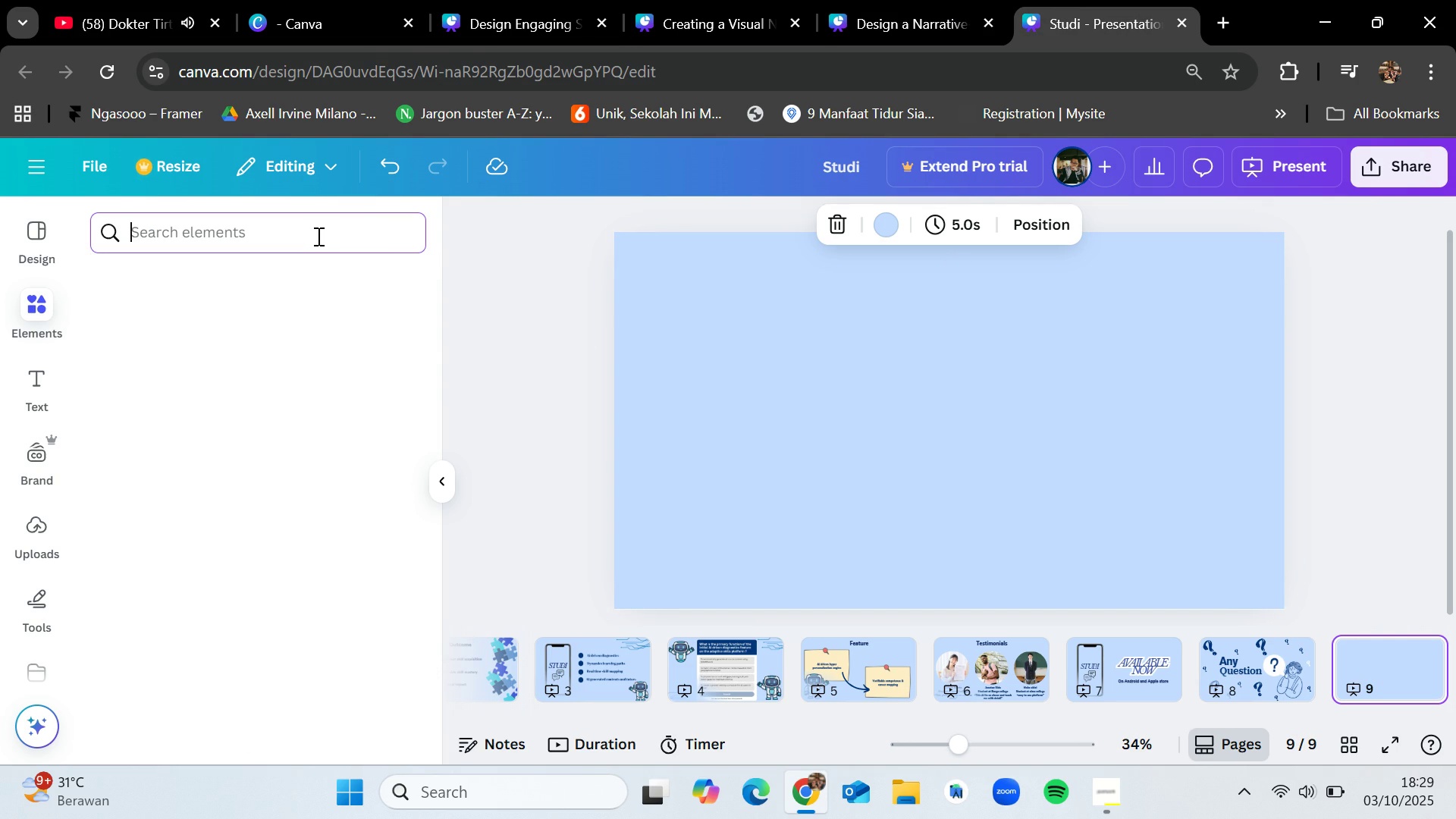 
type(thank you)
 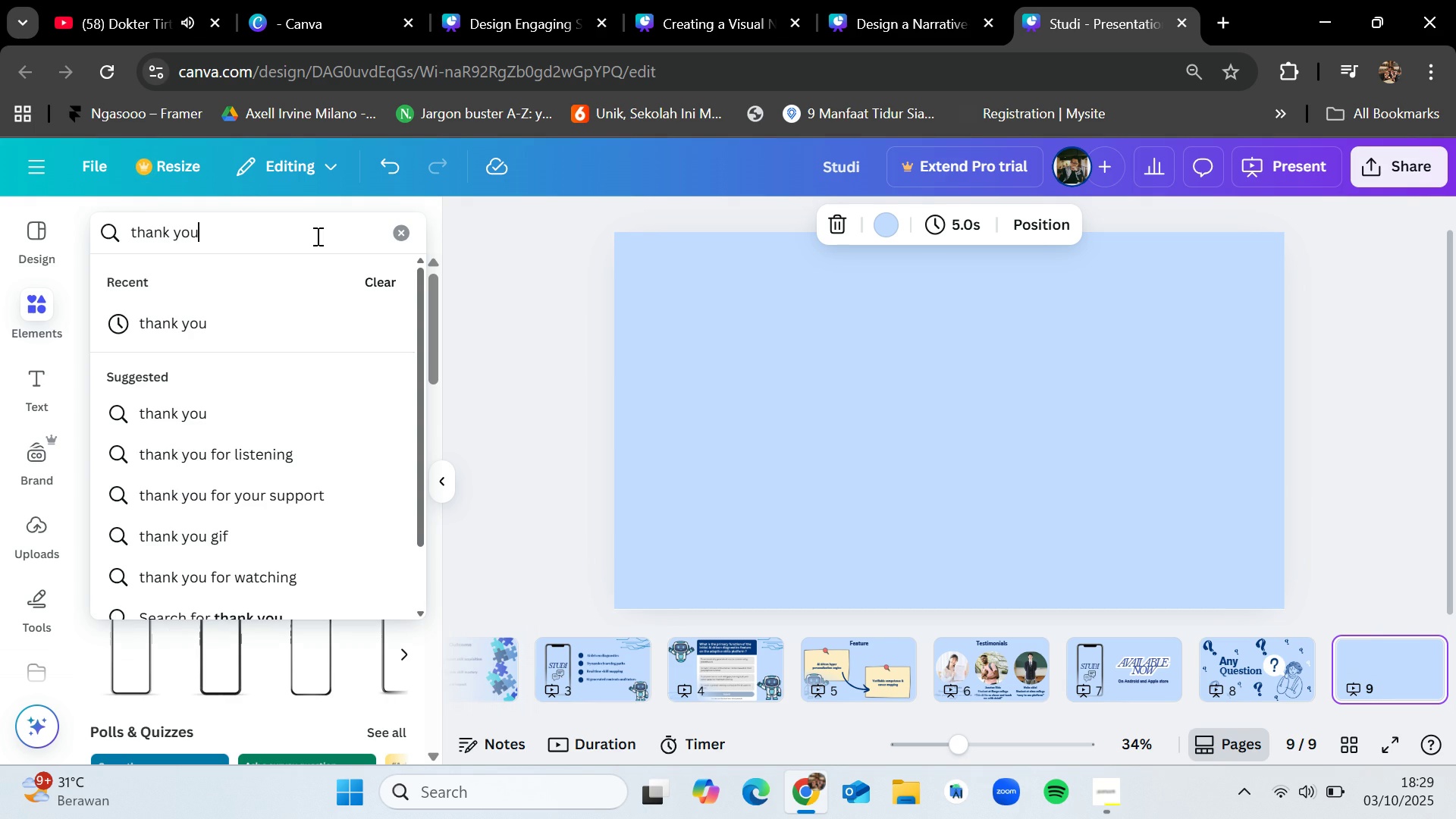 
key(Enter)
 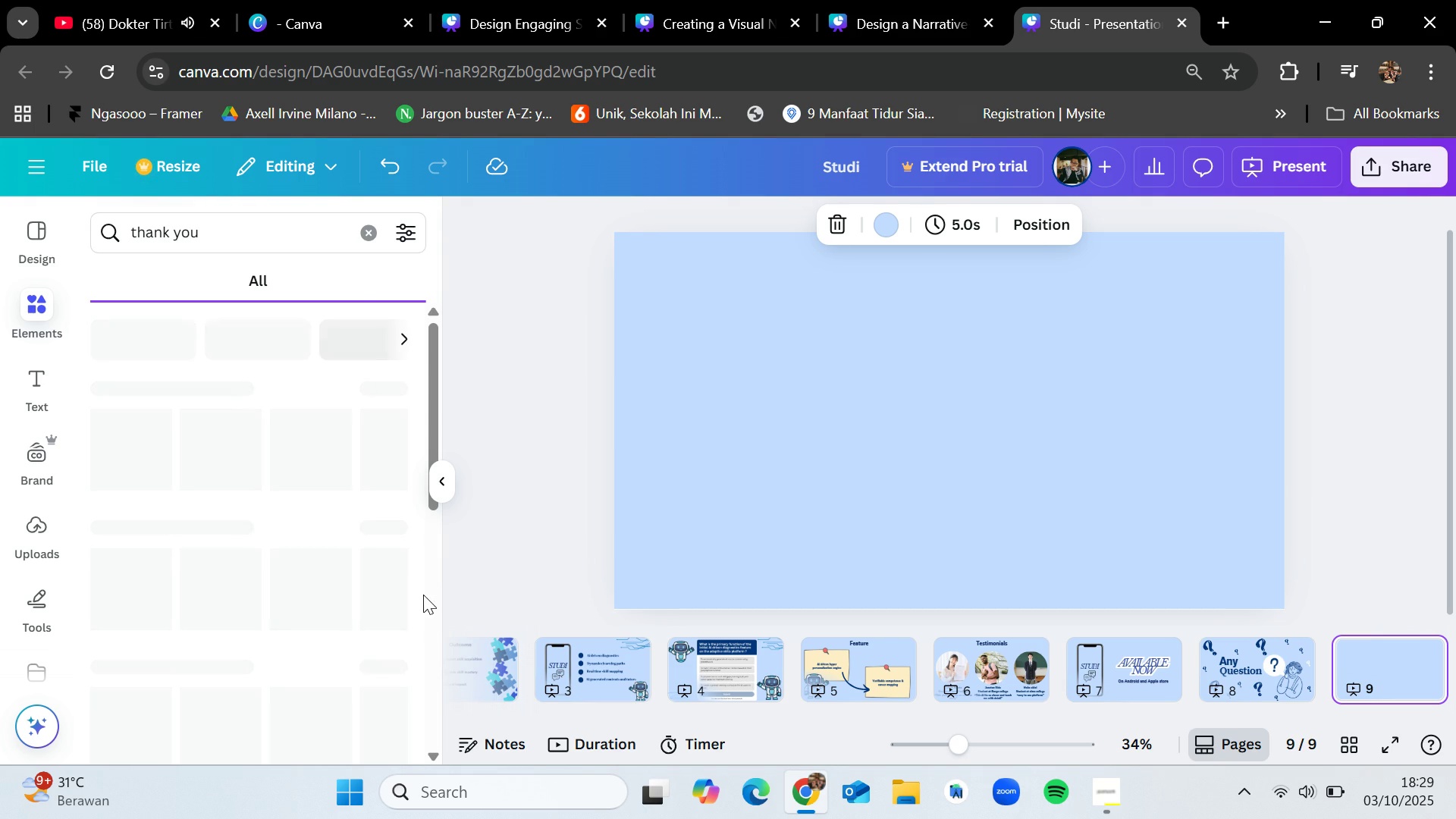 
mouse_move([389, 546])
 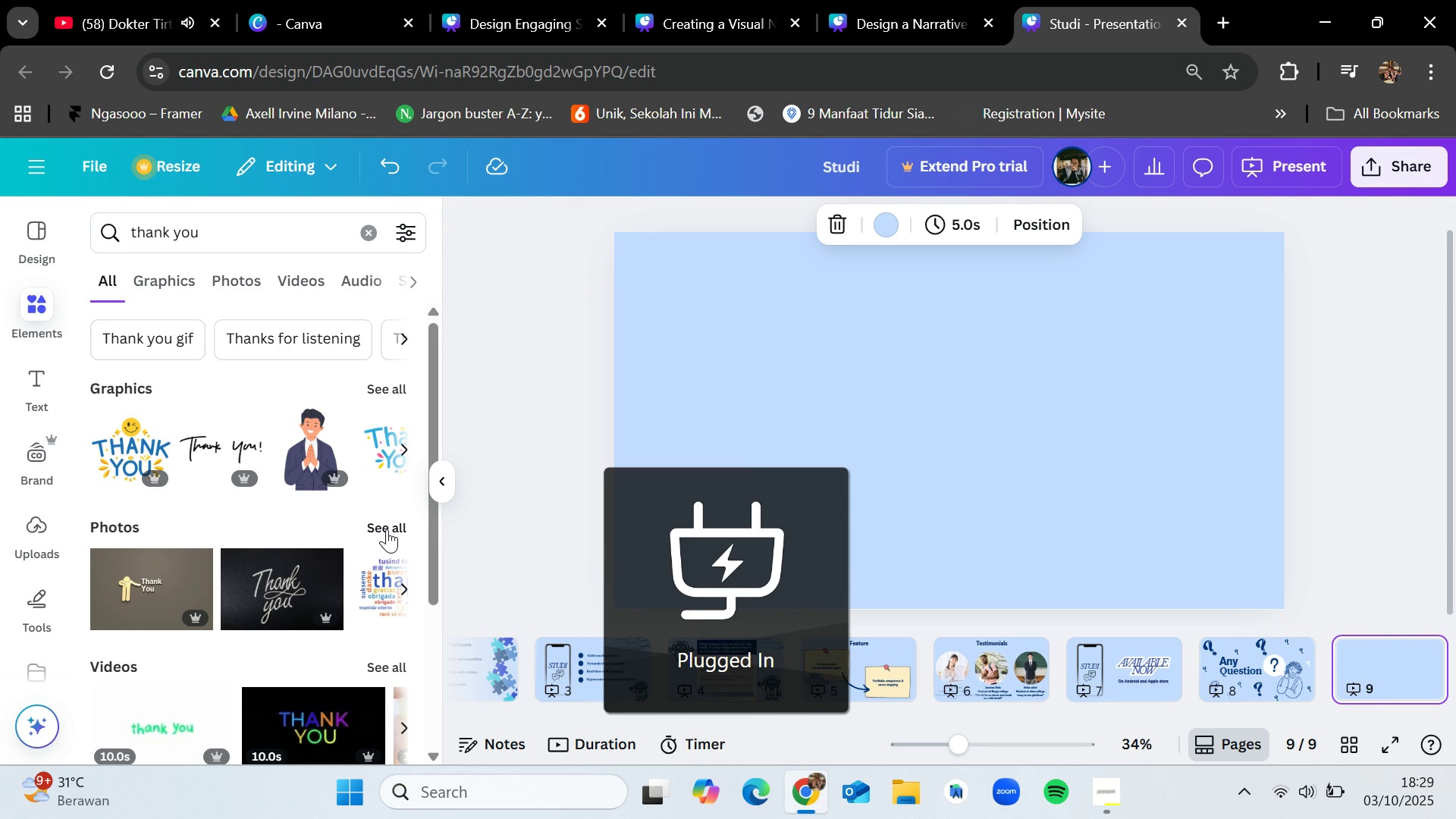 
left_click([387, 529])
 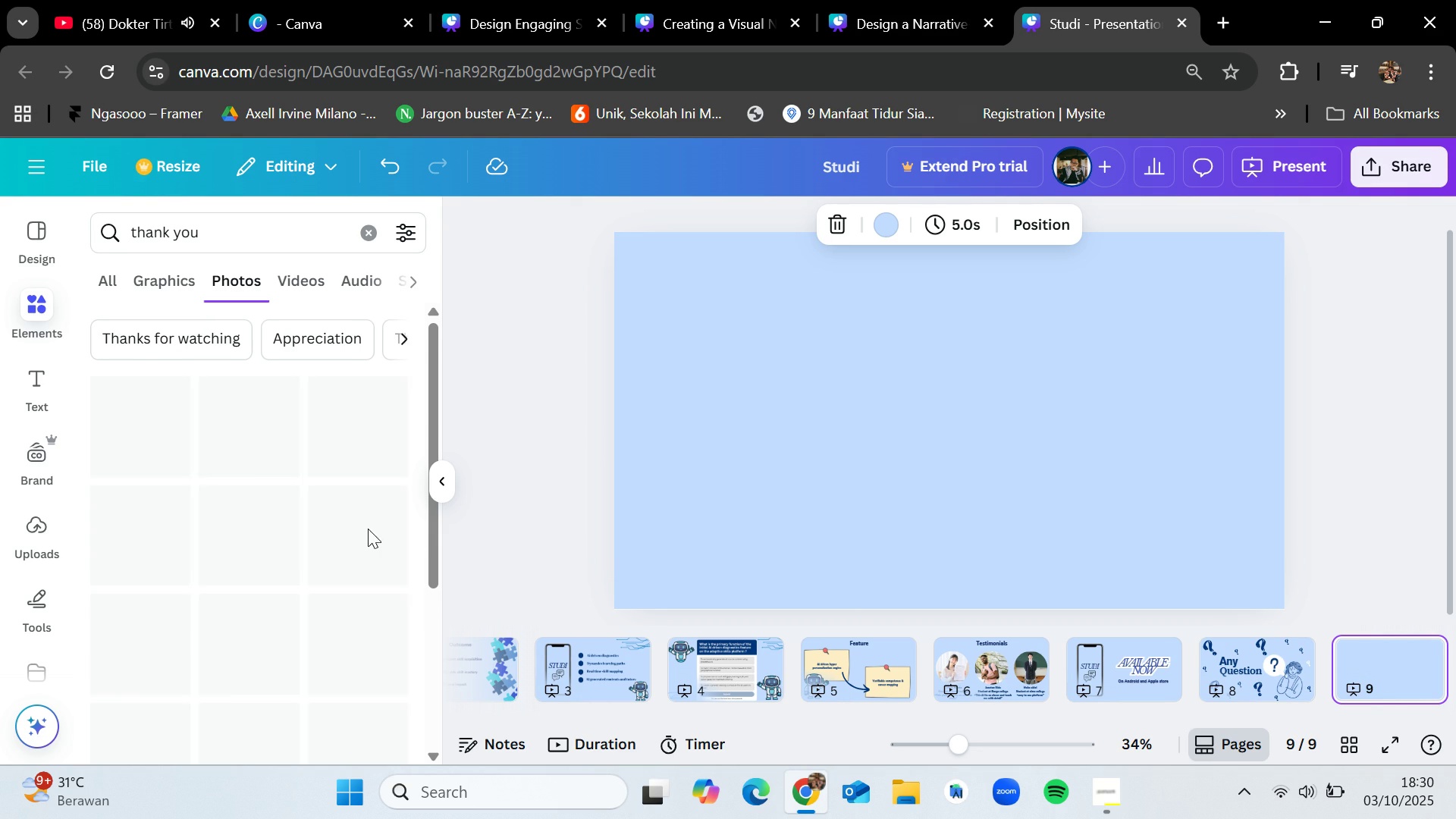 
mouse_move([308, 485])
 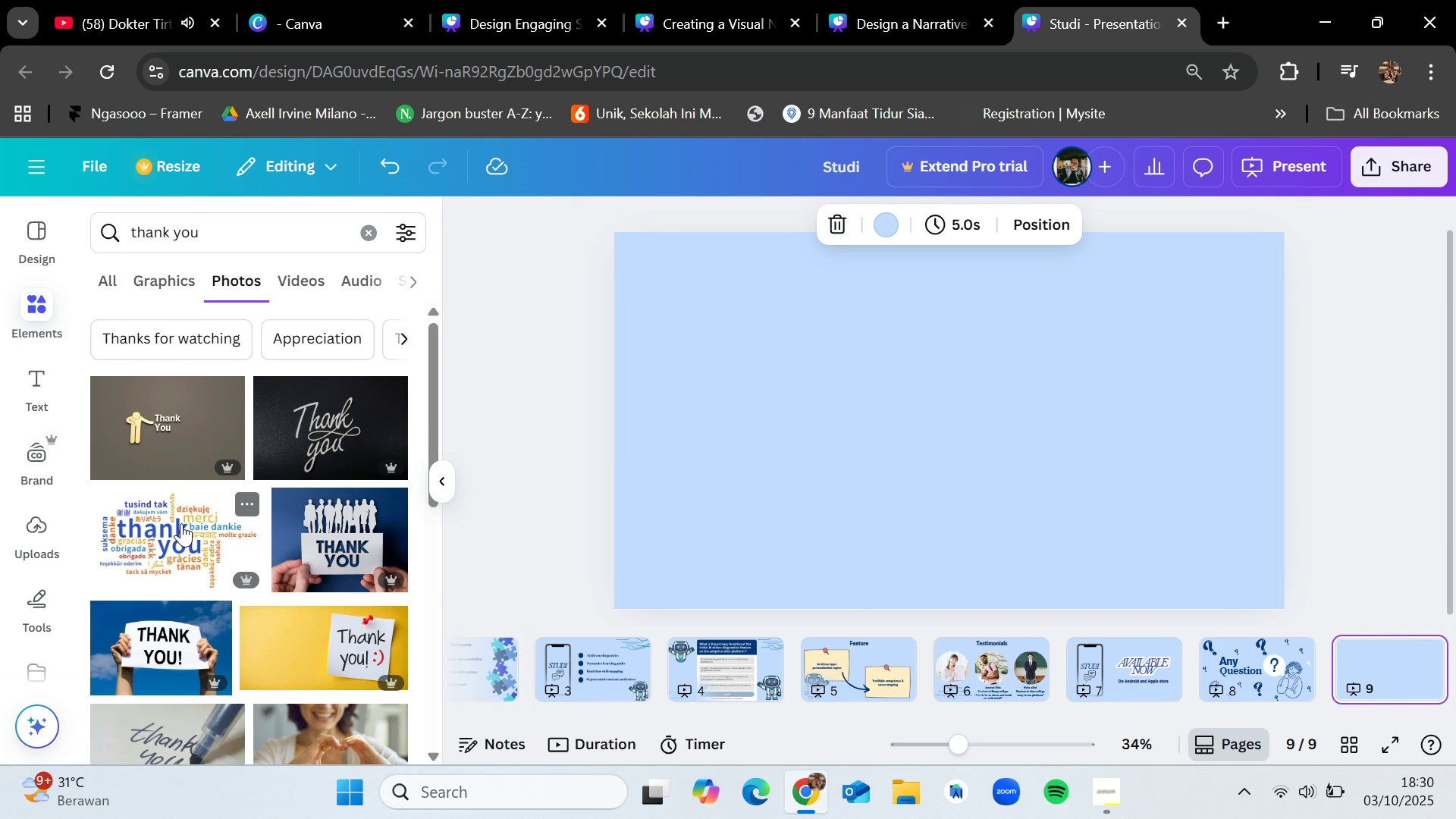 
scroll: coordinate [181, 523], scroll_direction: down, amount: 8.0
 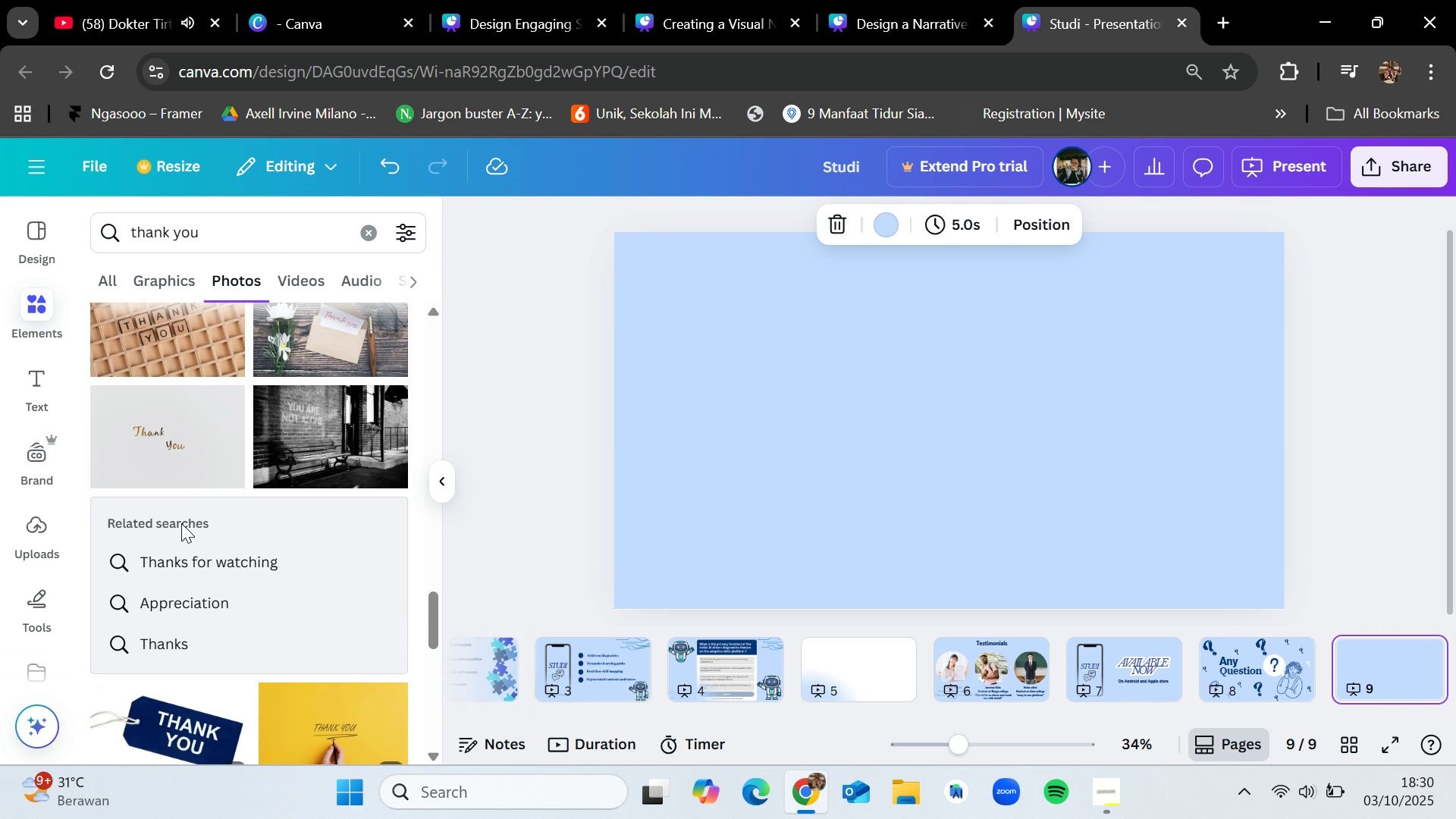 
scroll: coordinate [181, 523], scroll_direction: up, amount: 1.0
 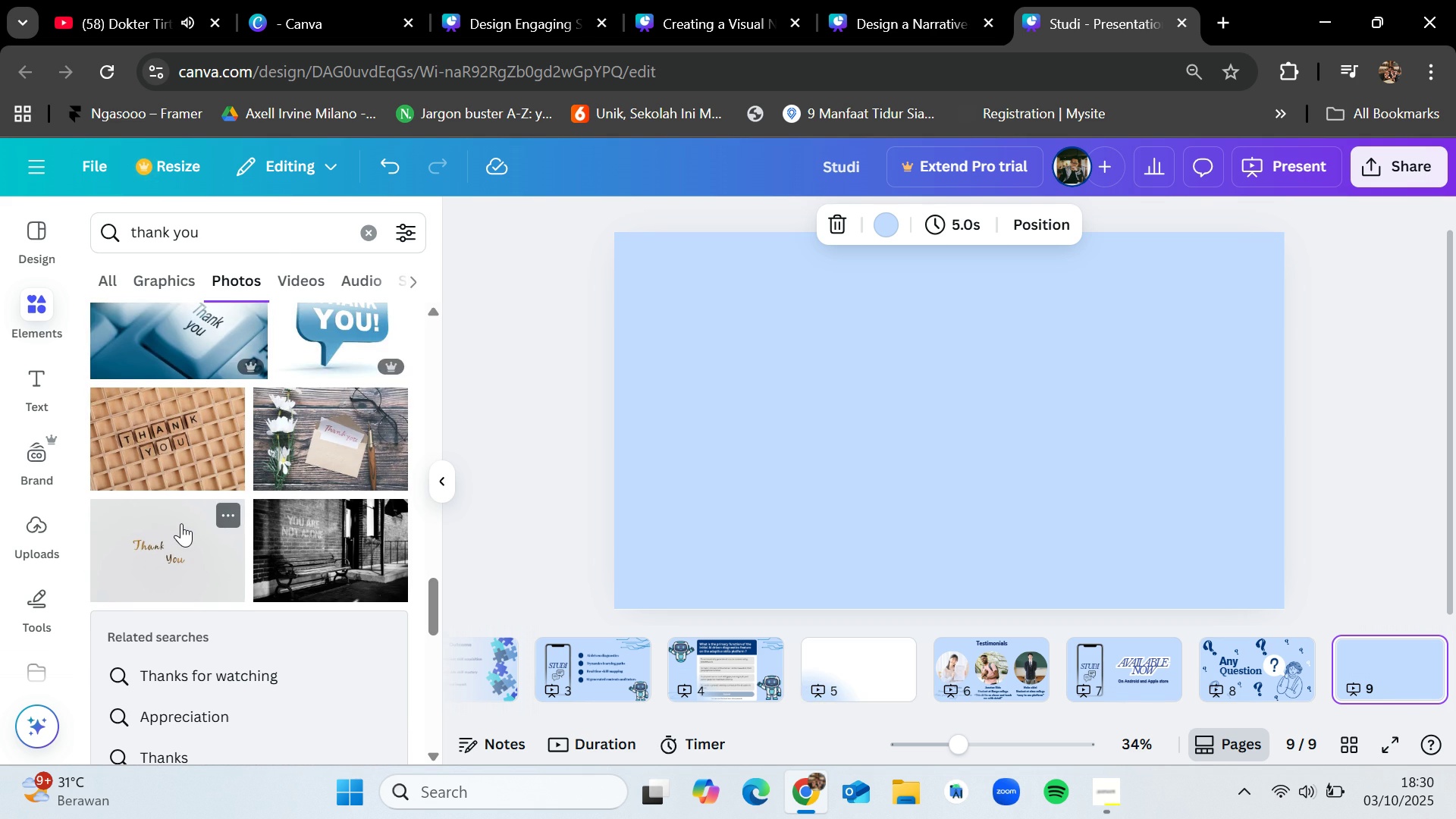 
scroll: coordinate [181, 523], scroll_direction: down, amount: 11.0
 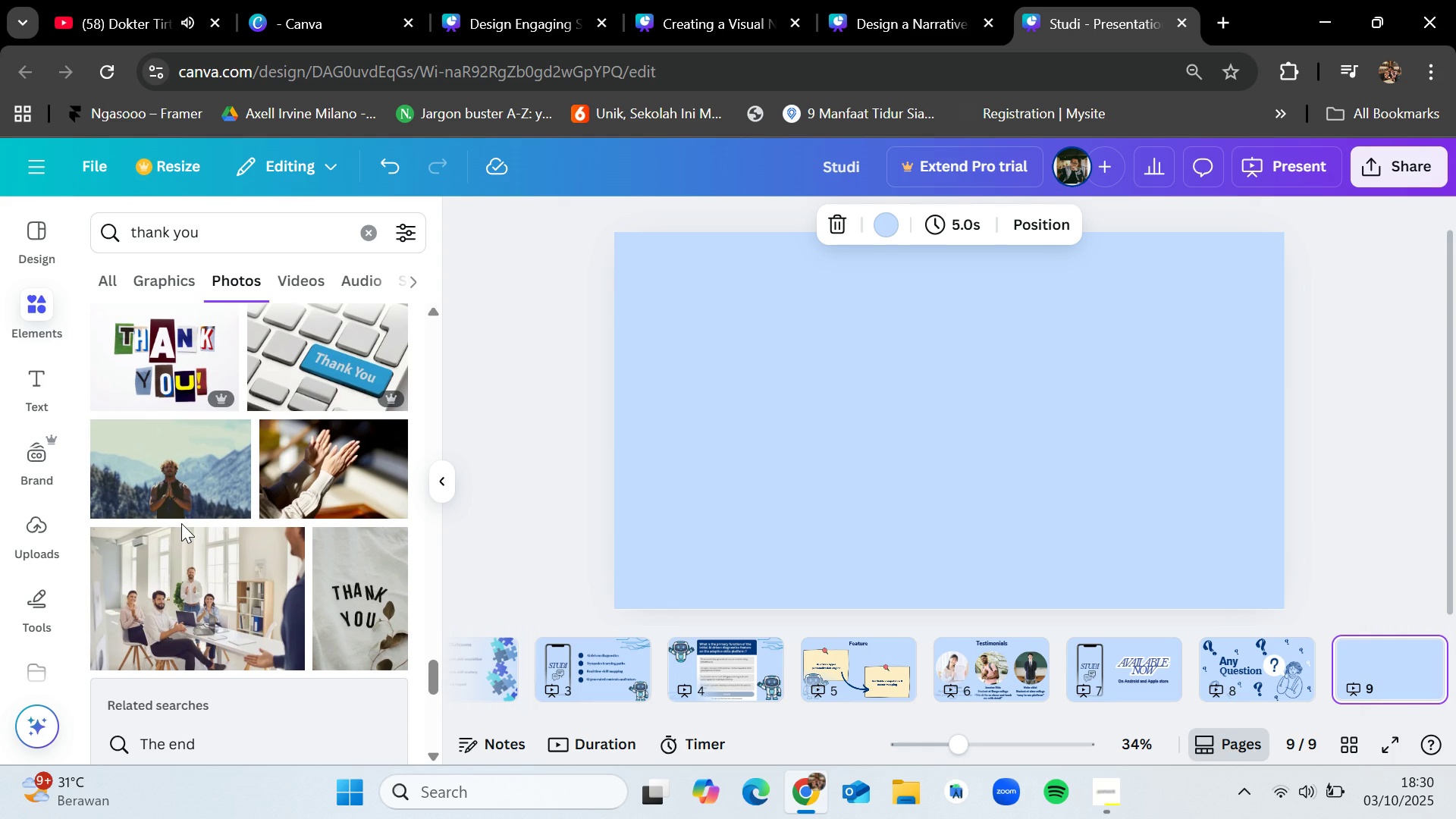 
scroll: coordinate [181, 523], scroll_direction: up, amount: 12.0
 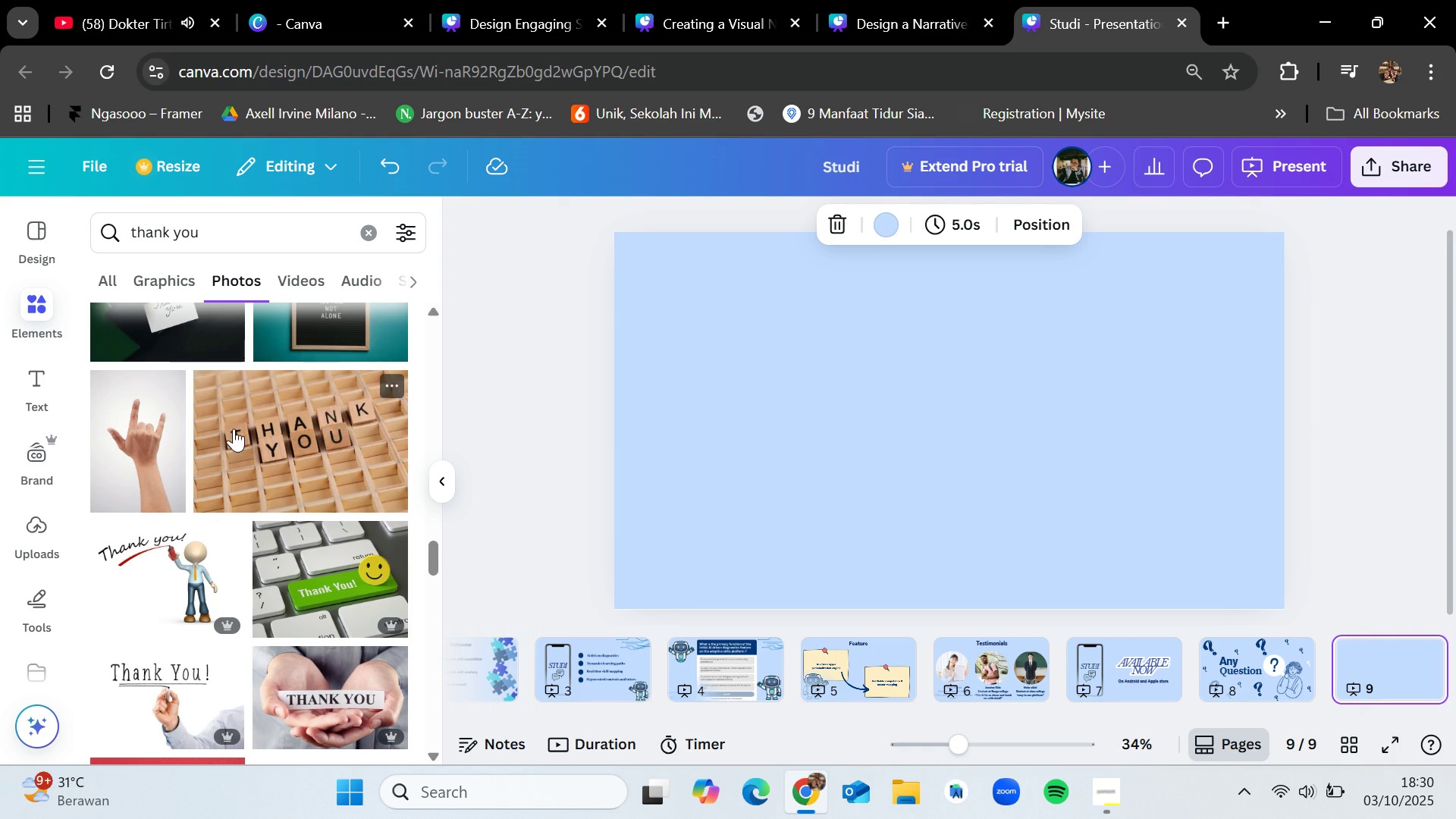 
mouse_move([834, 321])
 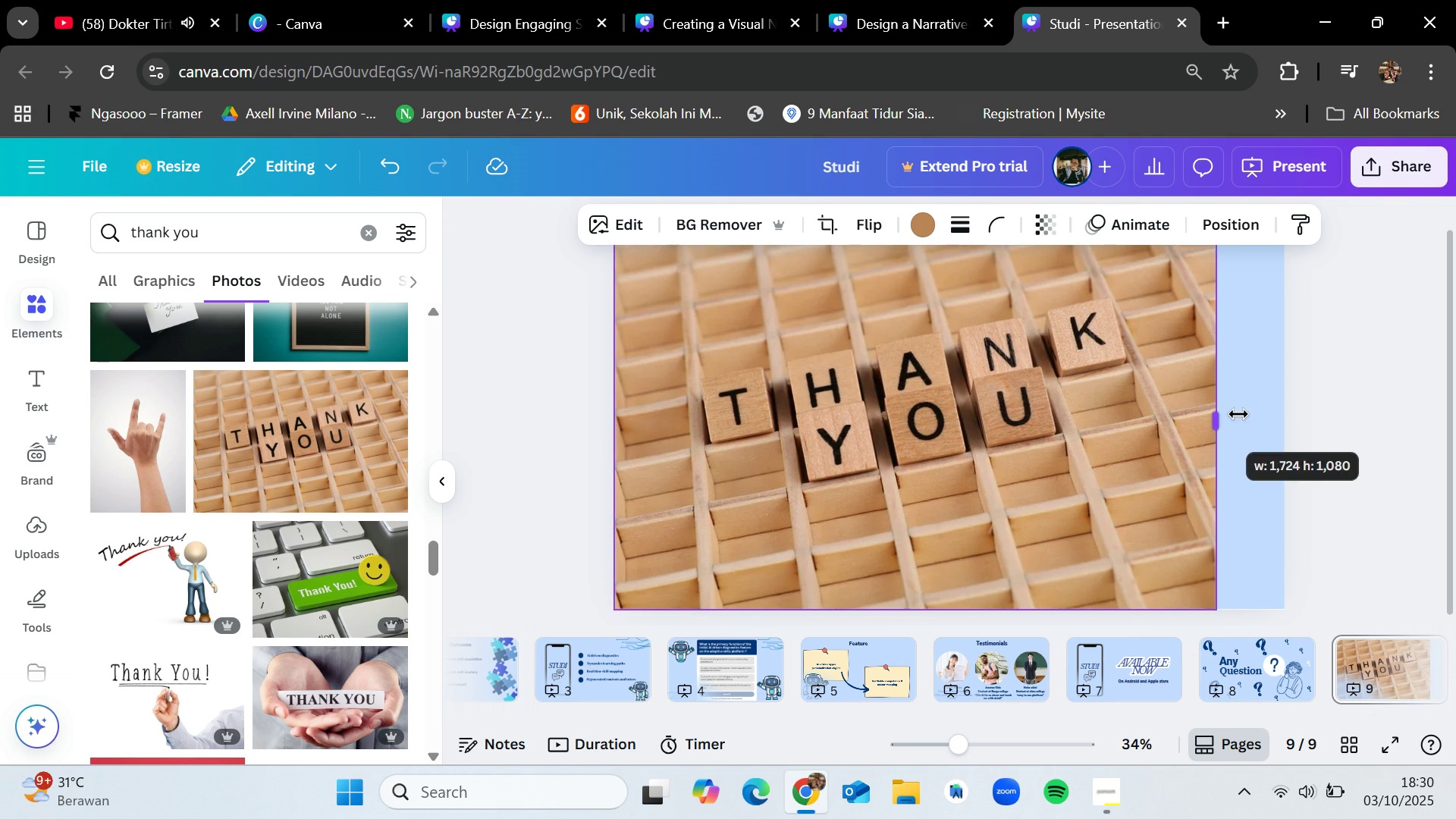 
wait(11.25)
 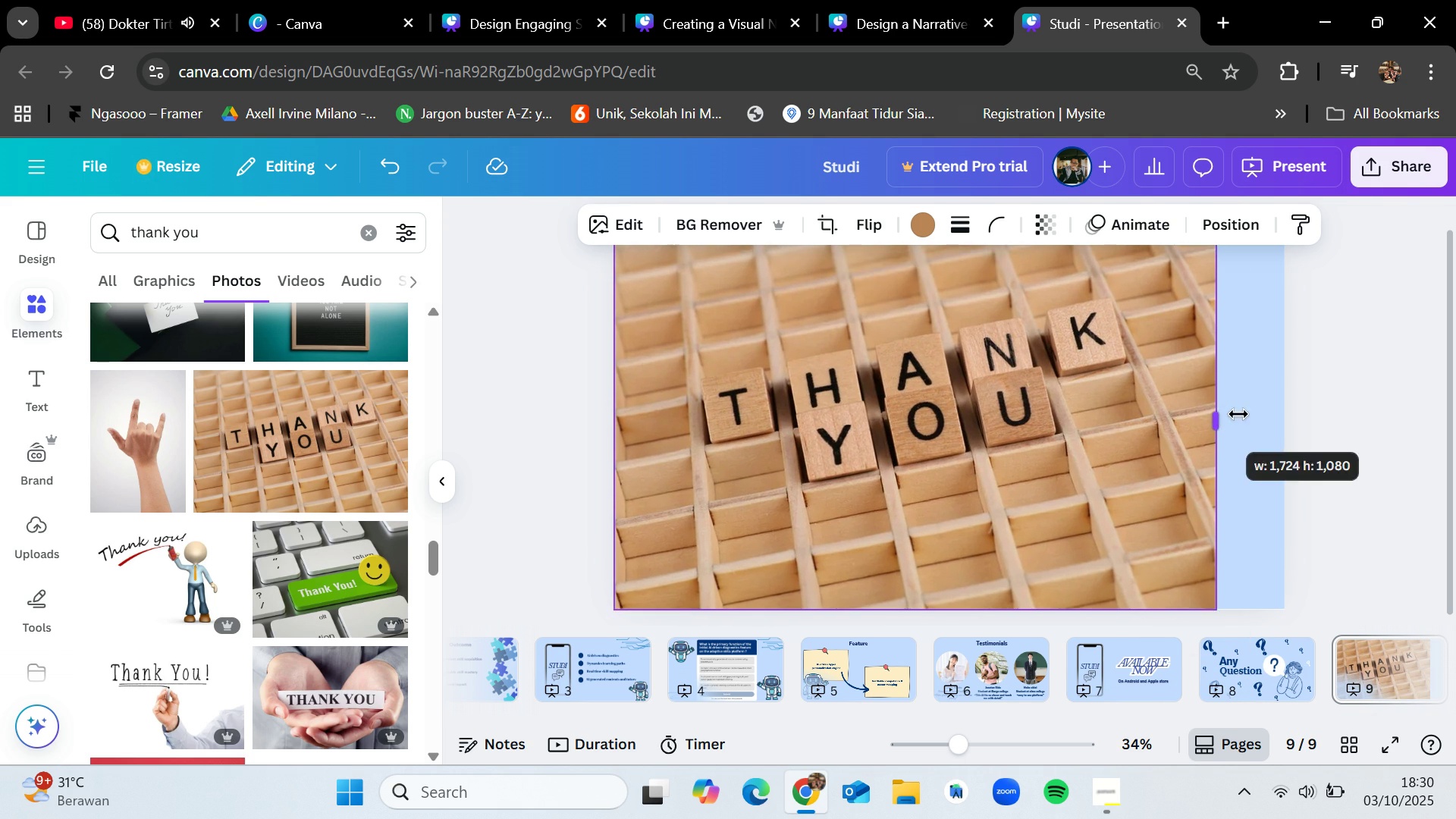 
left_click([501, 664])
 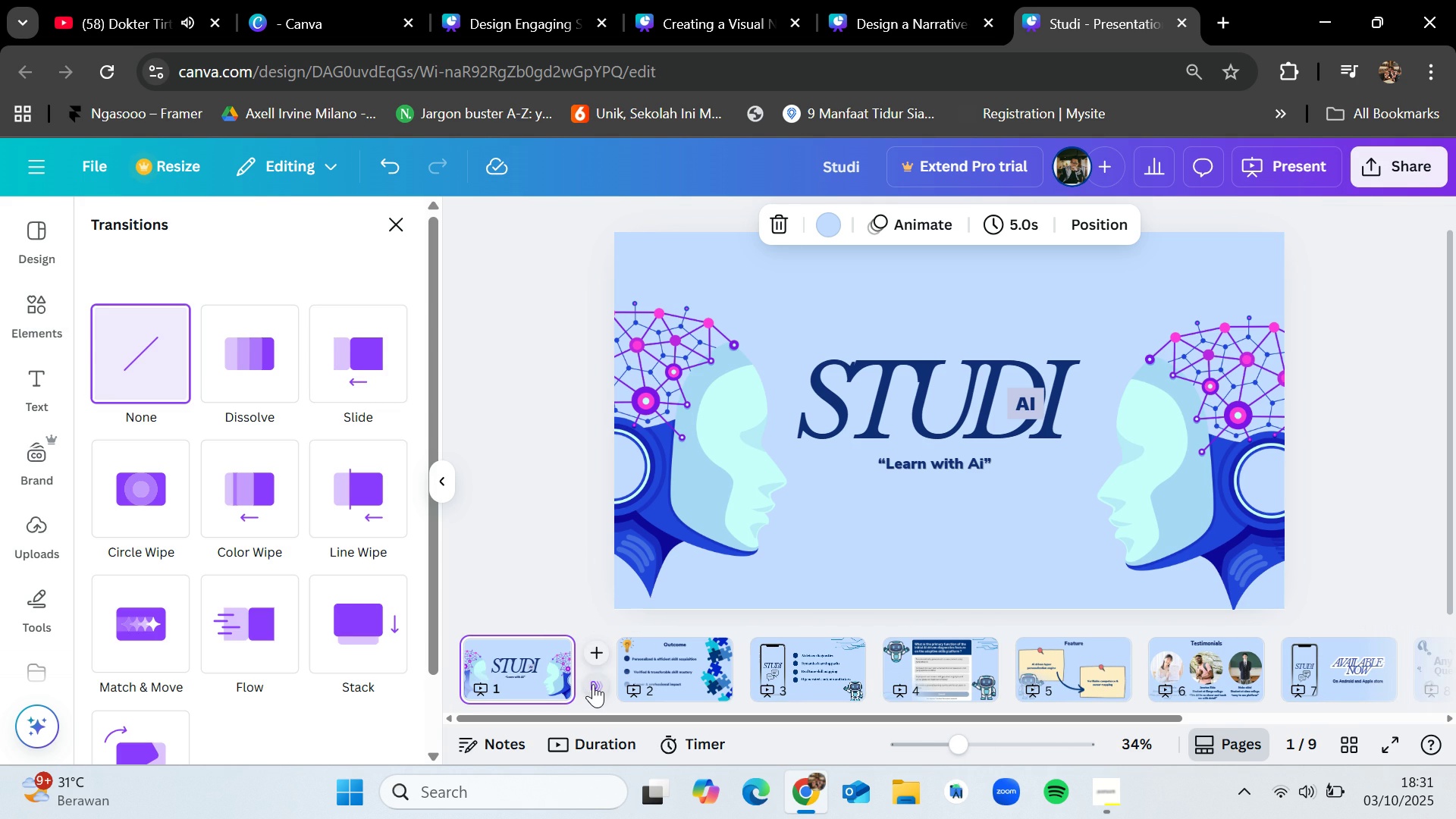 
left_click([378, 392])
 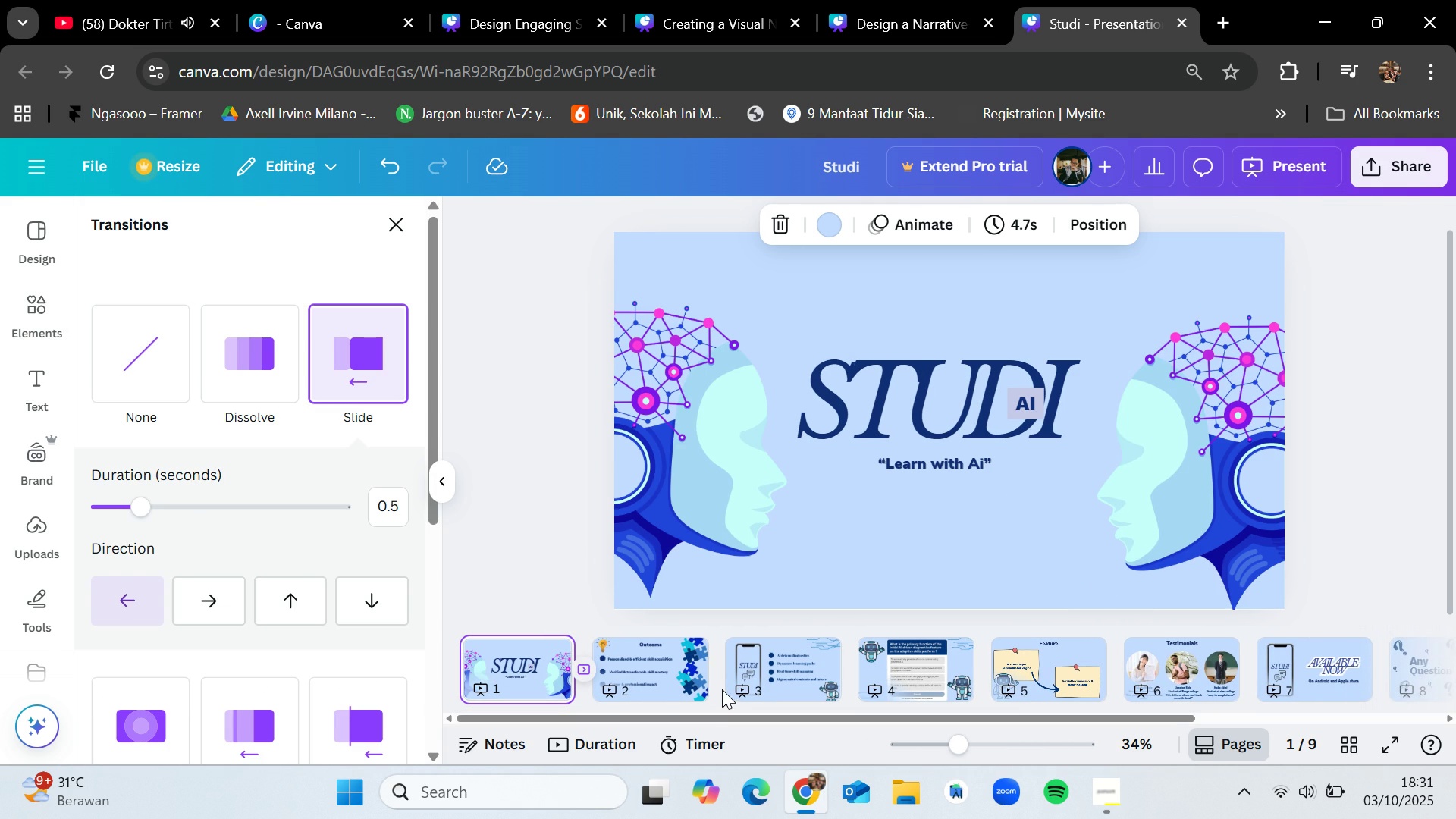 
left_click([717, 682])
 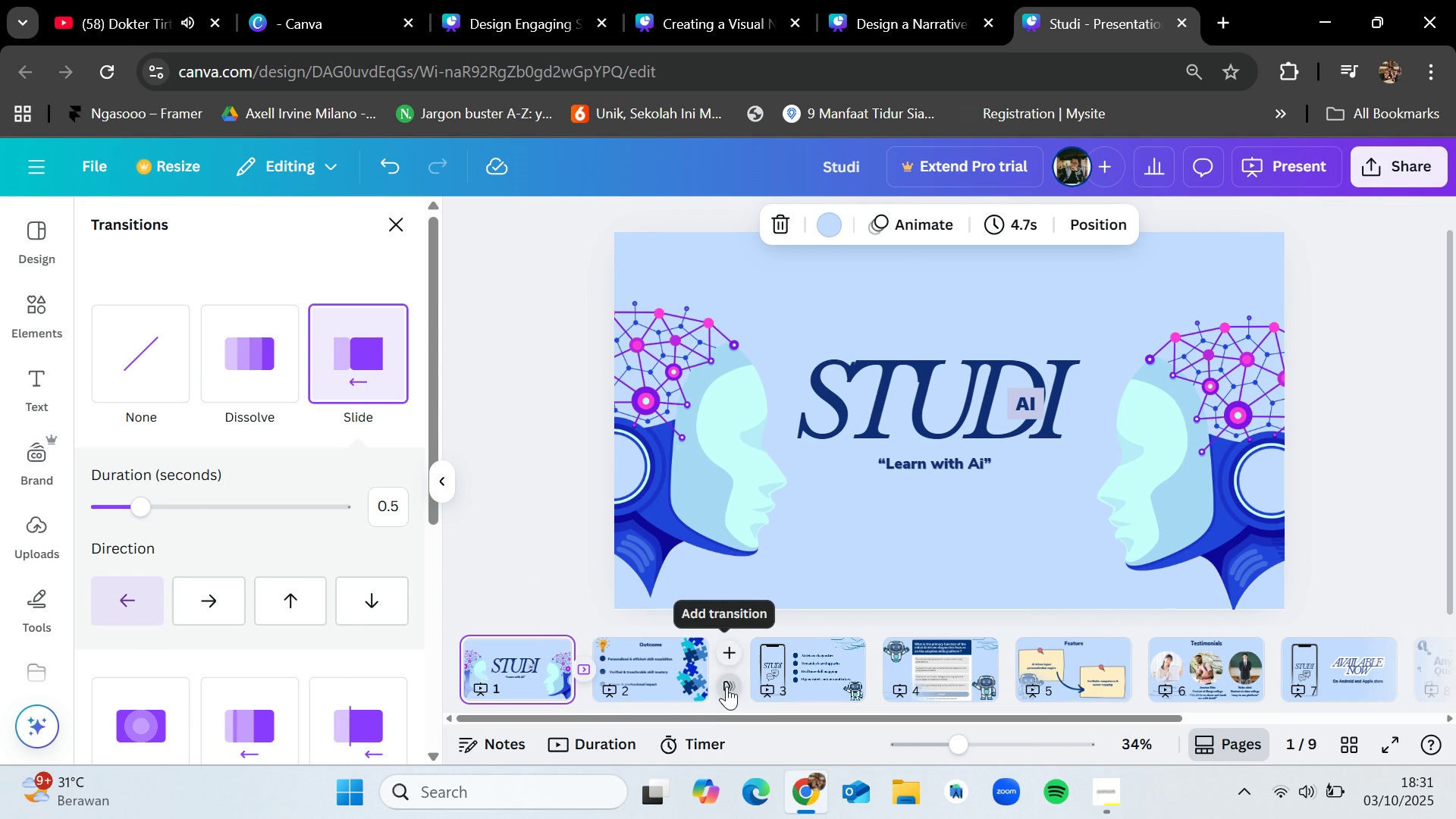 
left_click([726, 686])
 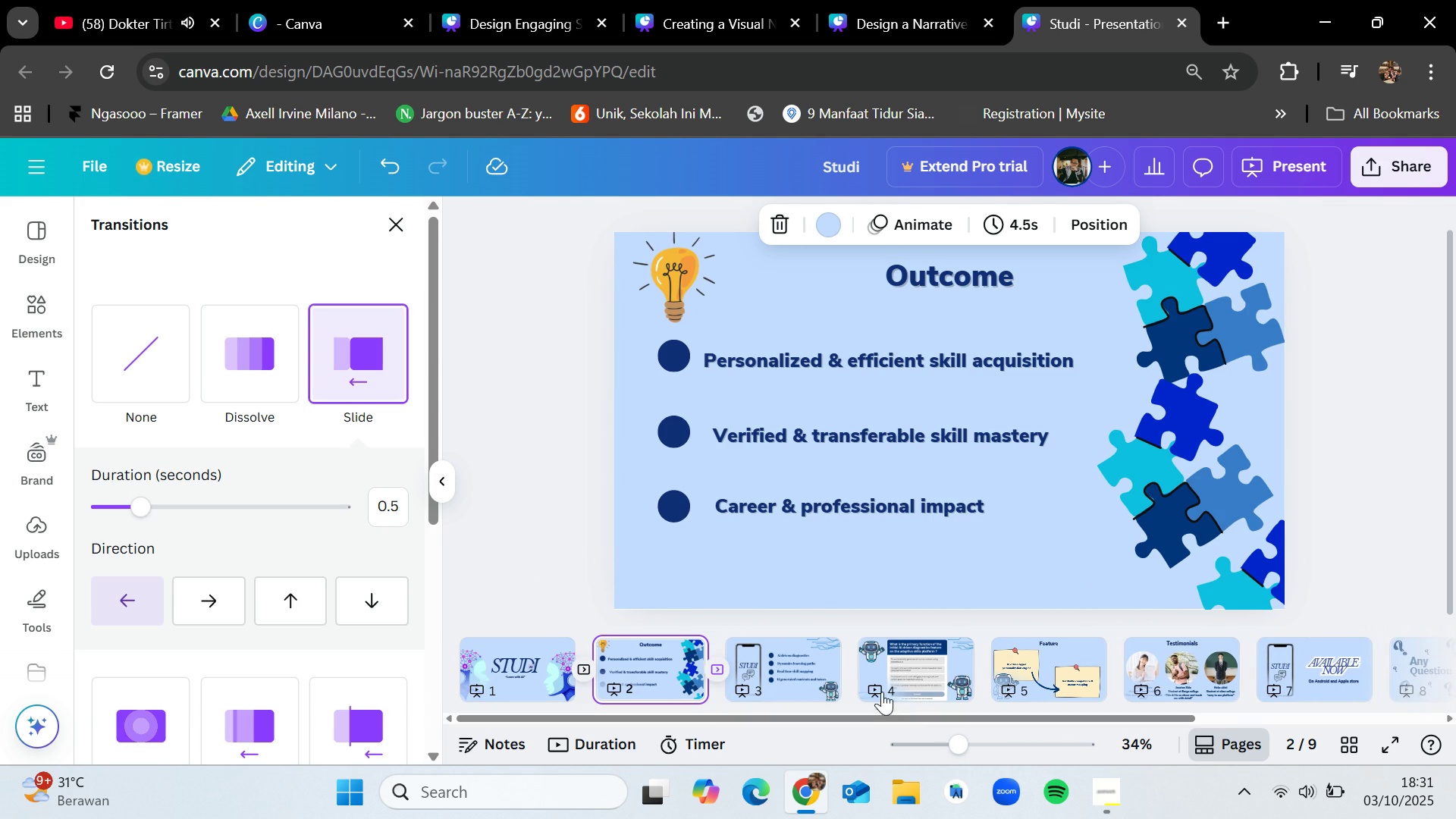 
left_click([856, 684])
 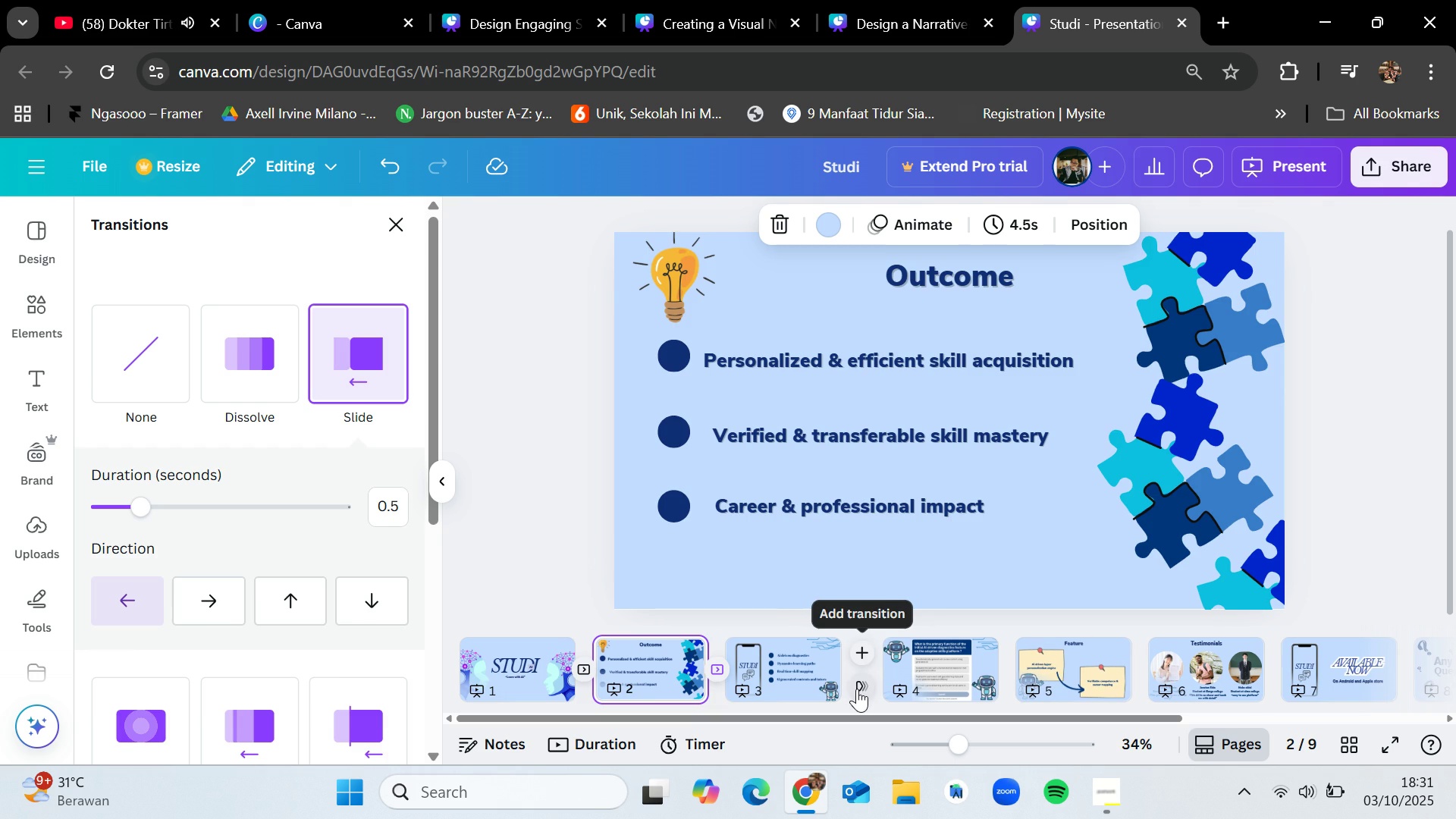 
left_click([857, 689])
 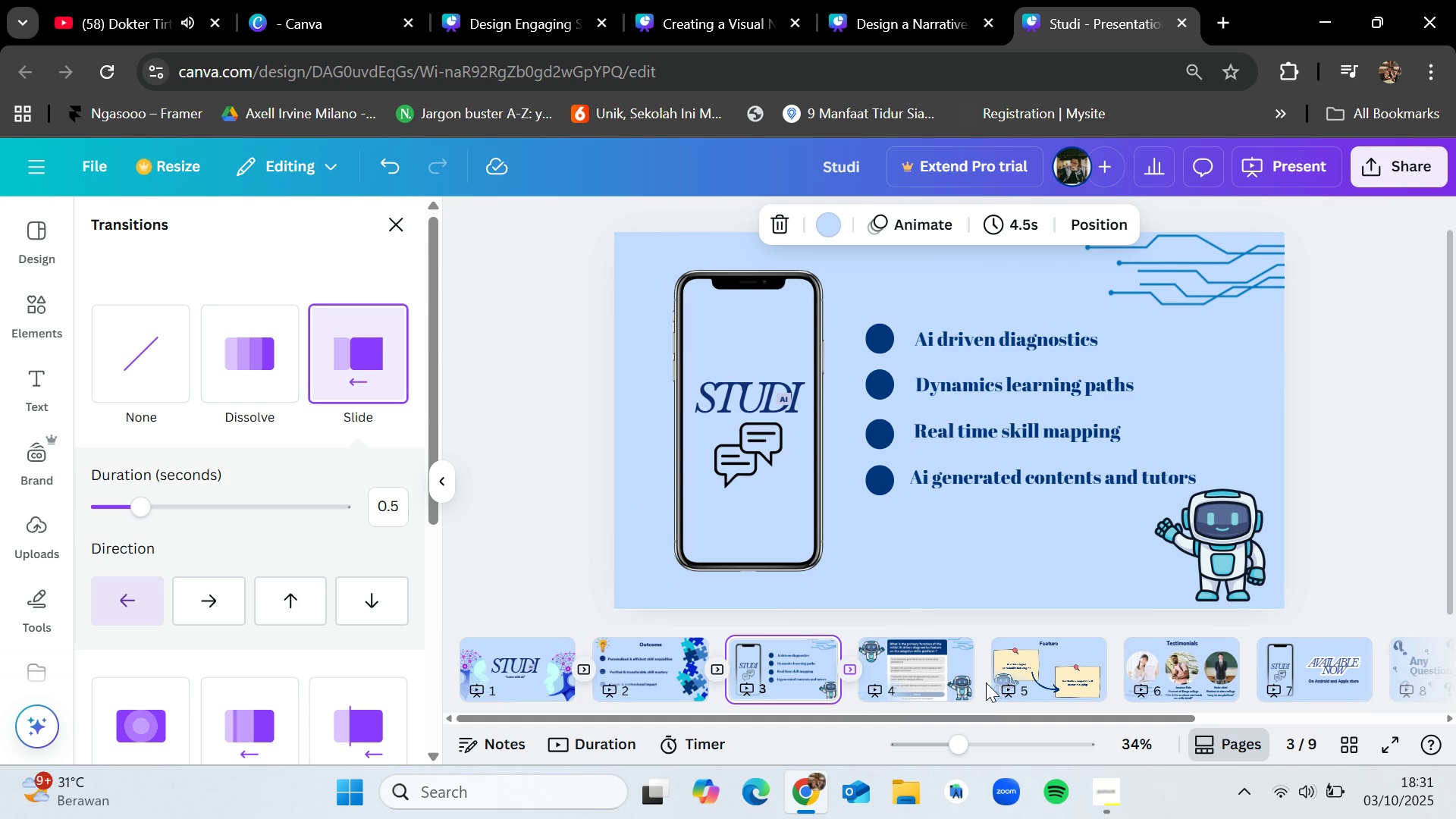 
left_click([985, 682])
 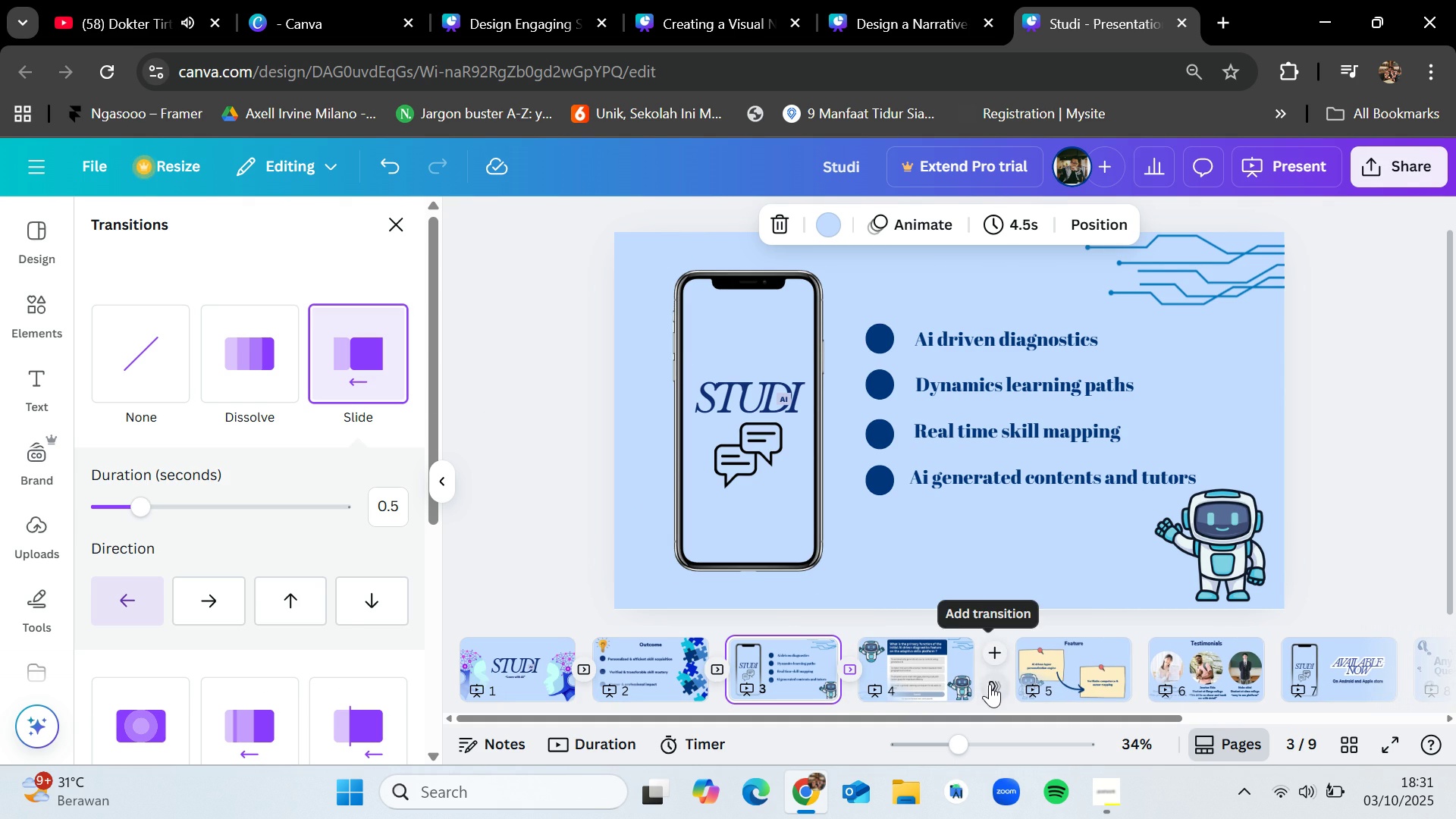 
left_click([990, 684])
 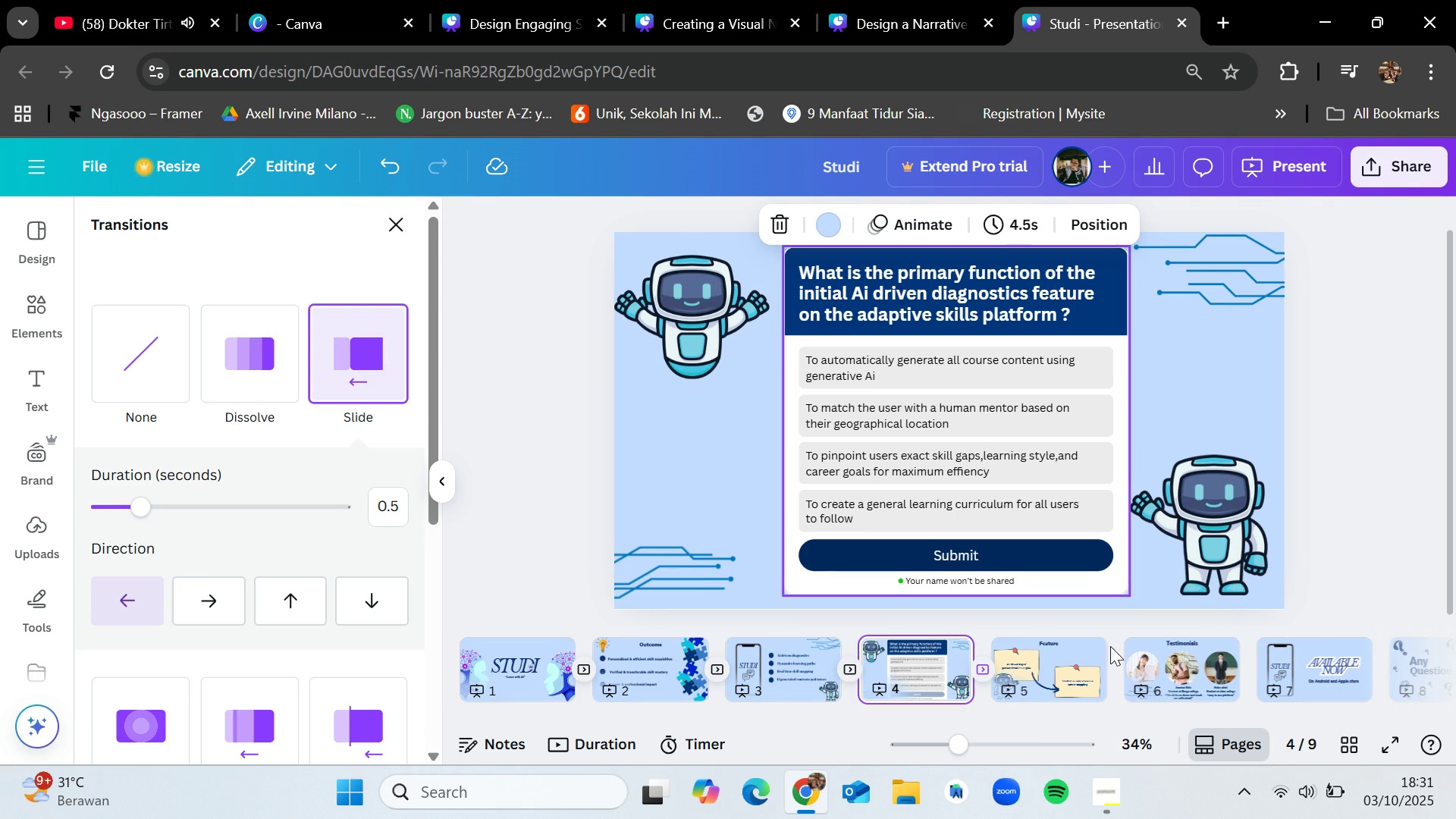 
left_click([1117, 656])
 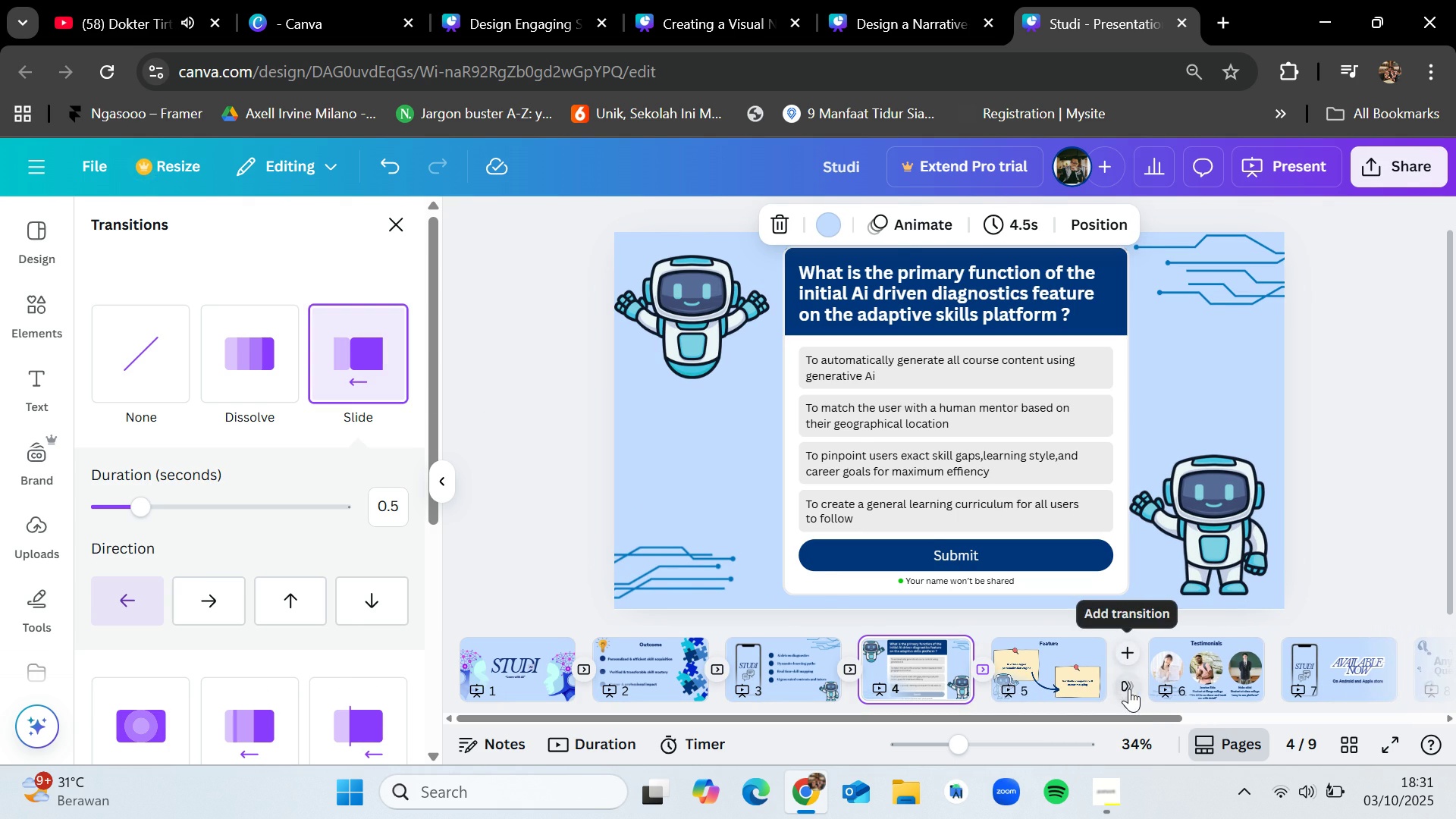 
left_click([1129, 689])
 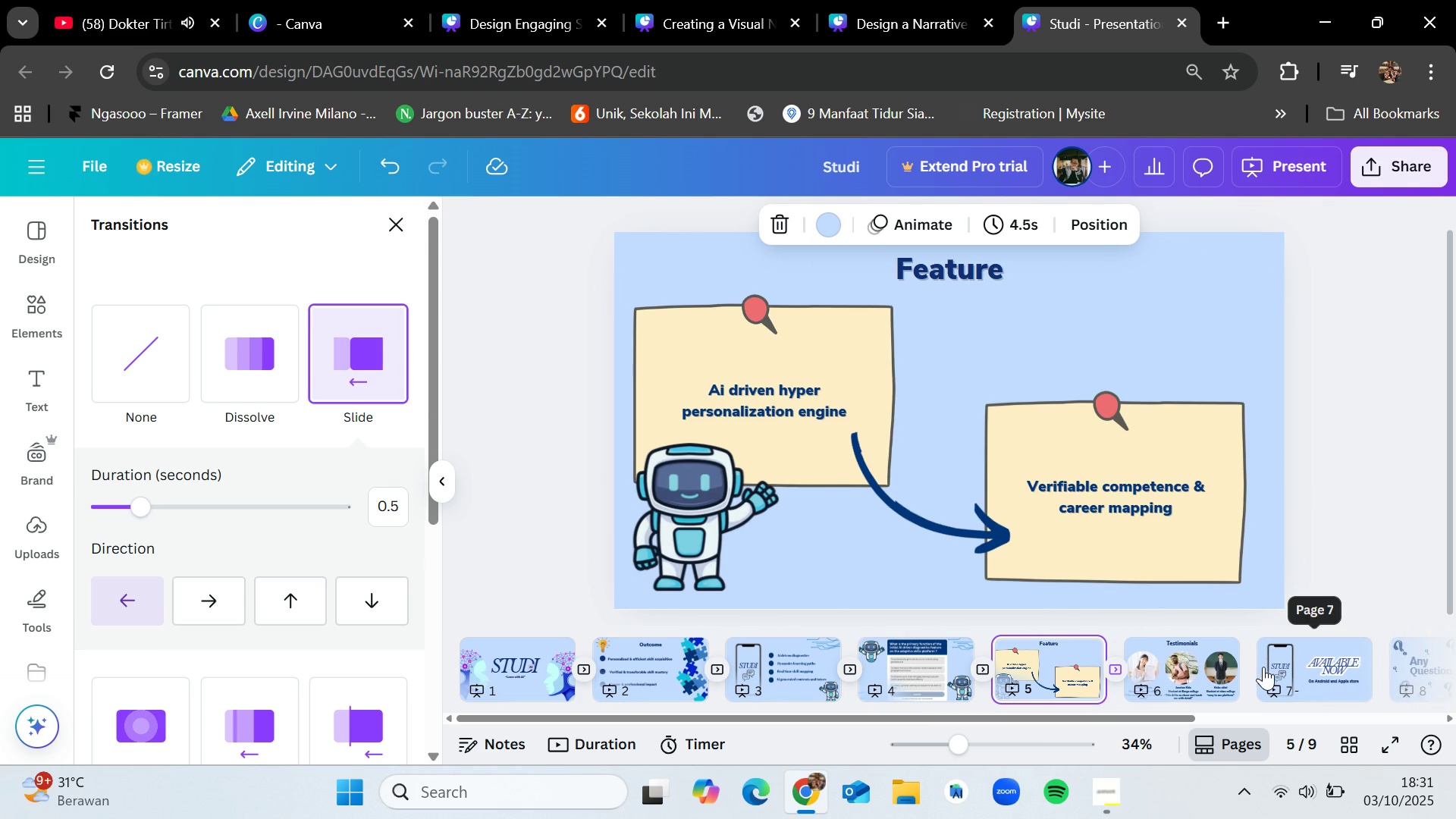 
left_click([1253, 667])
 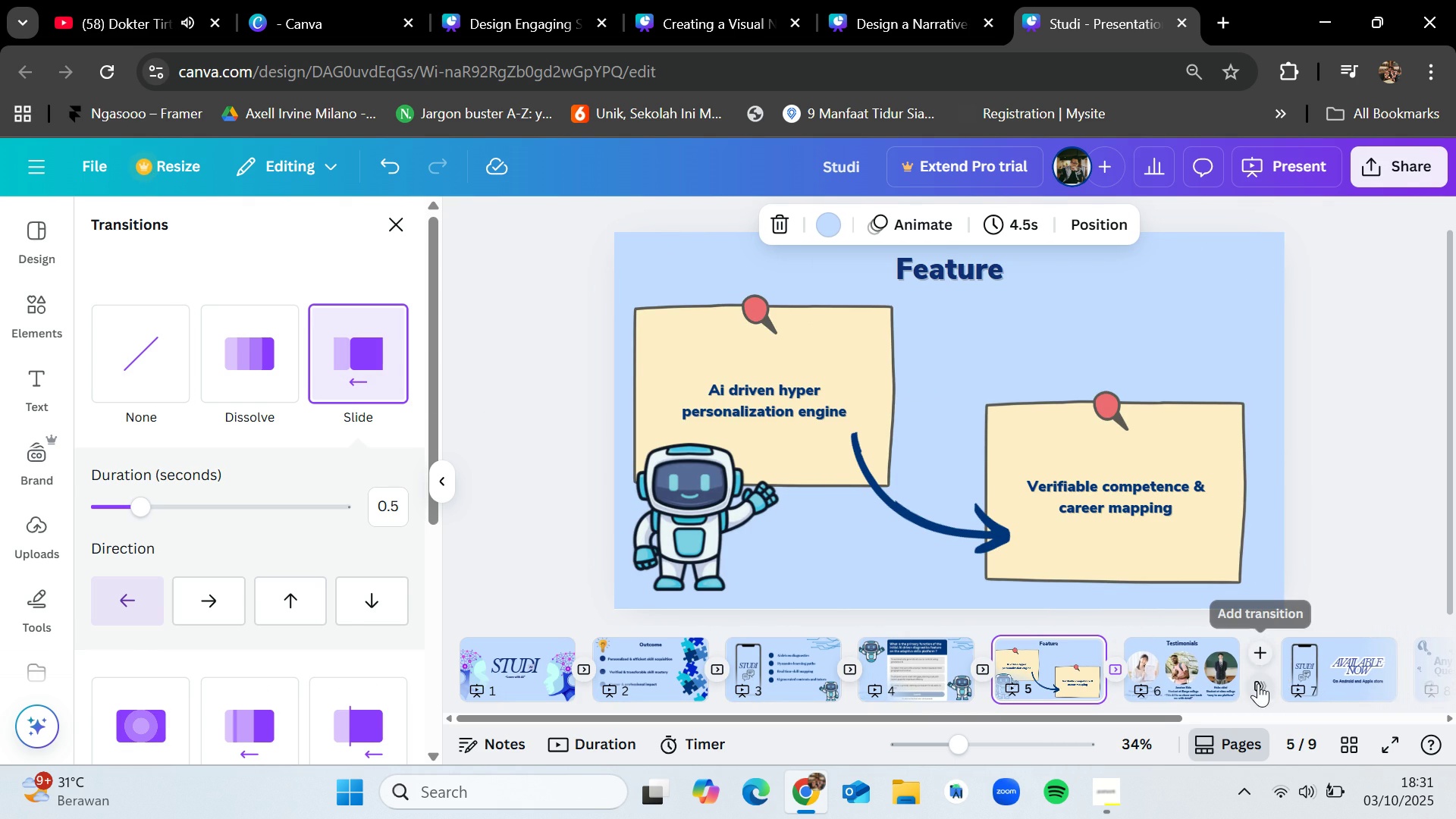 
left_click([1258, 683])
 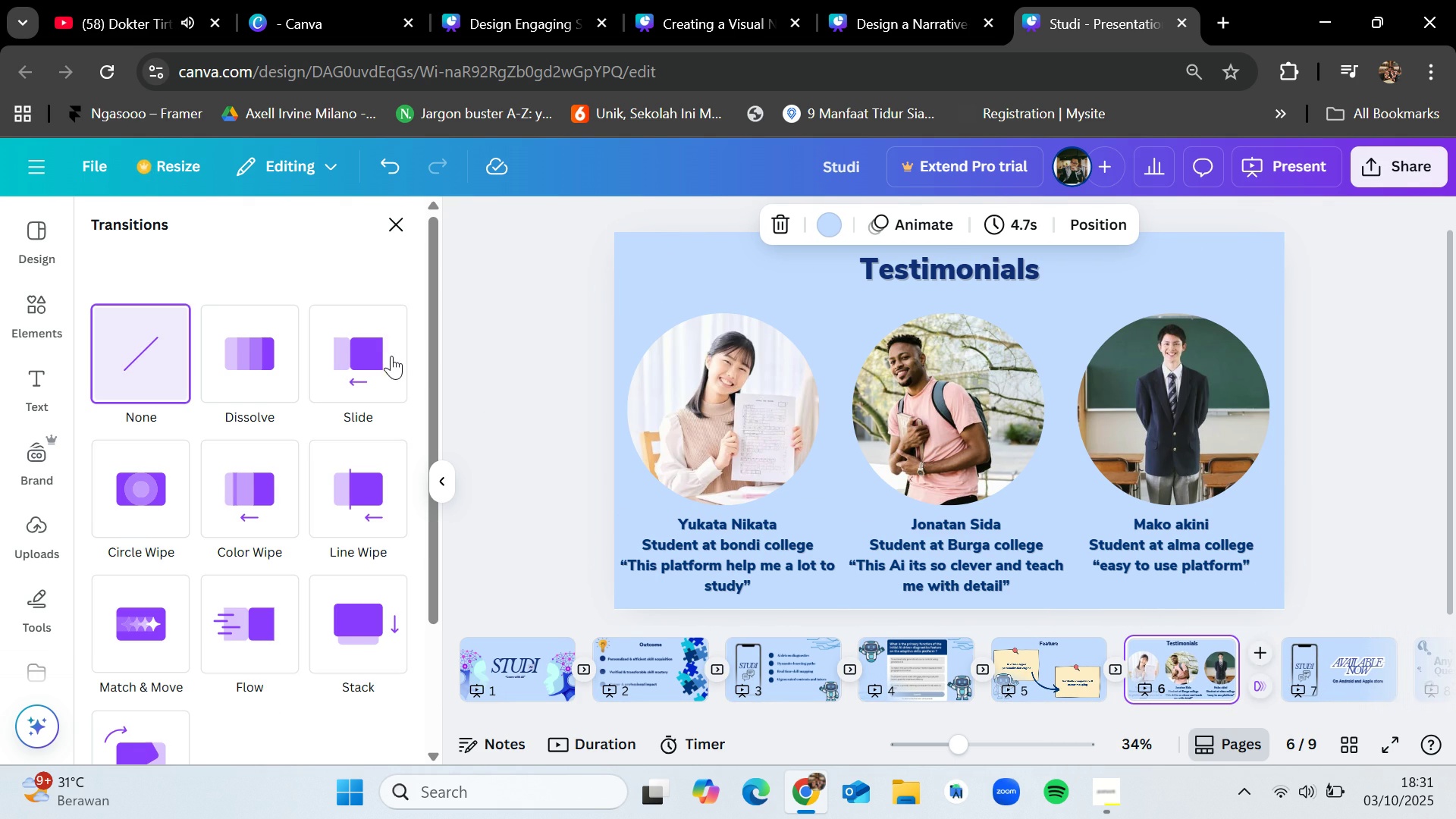 
left_click([391, 353])
 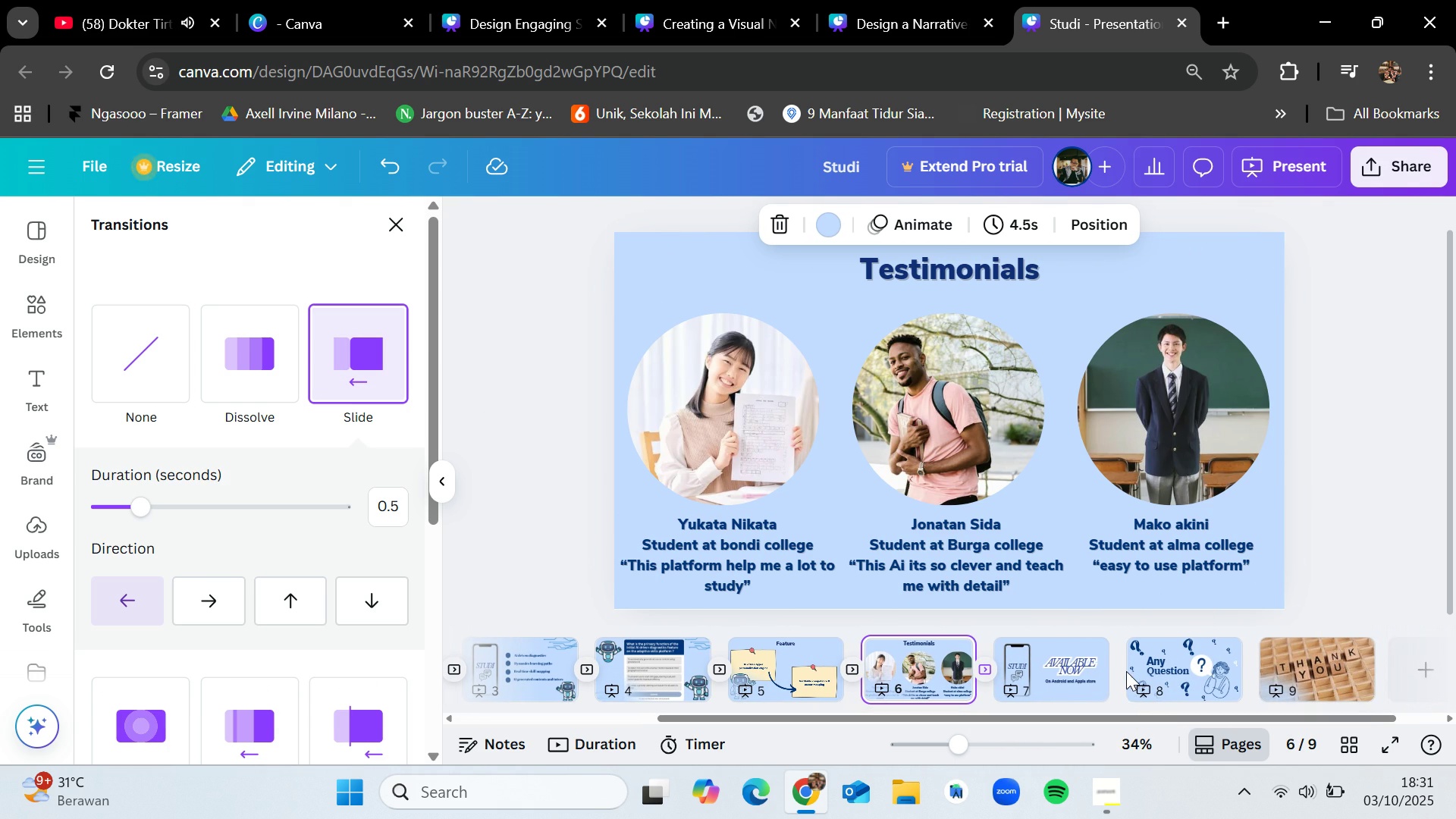 
left_click([1123, 676])
 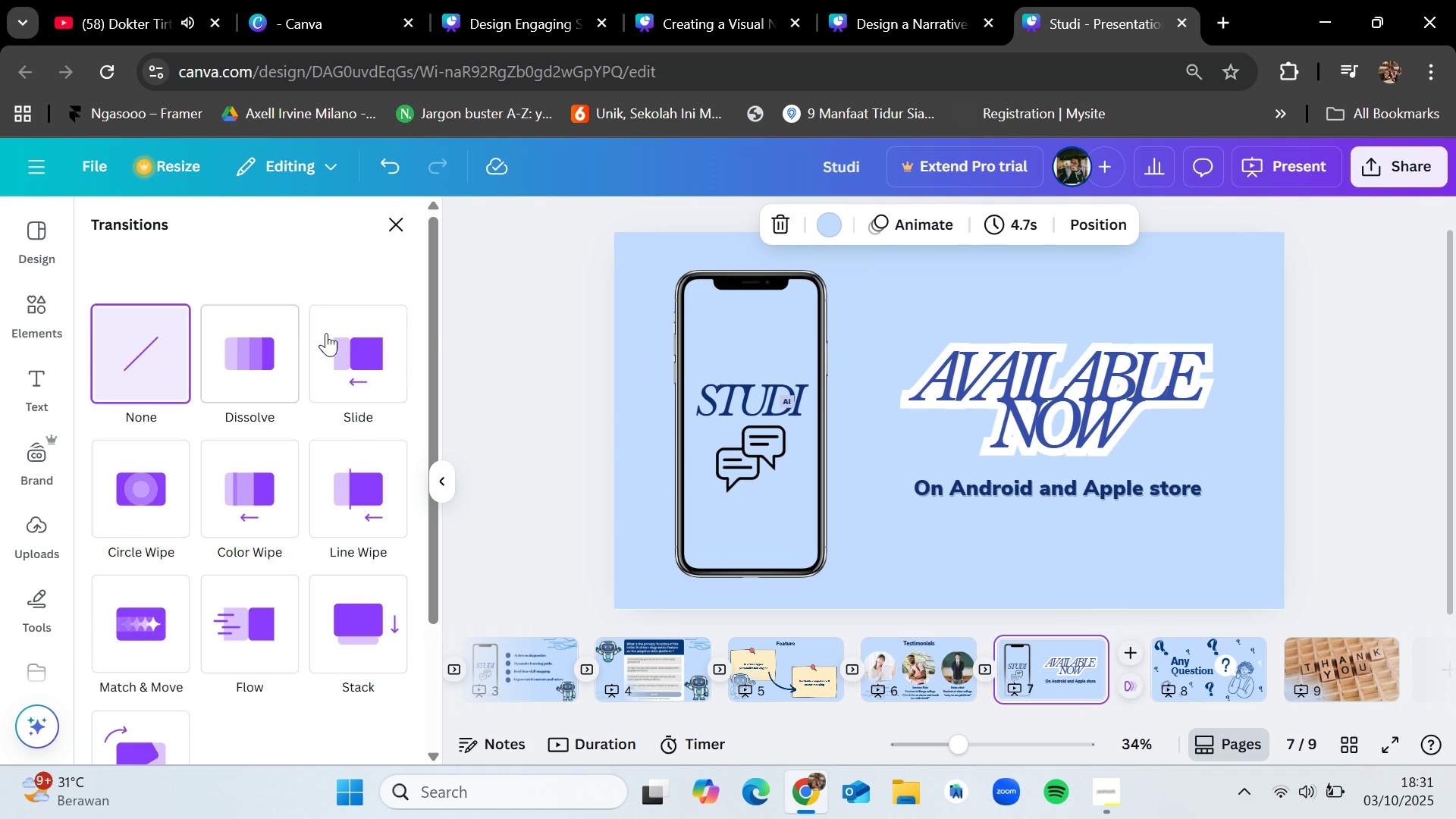 
left_click([356, 347])
 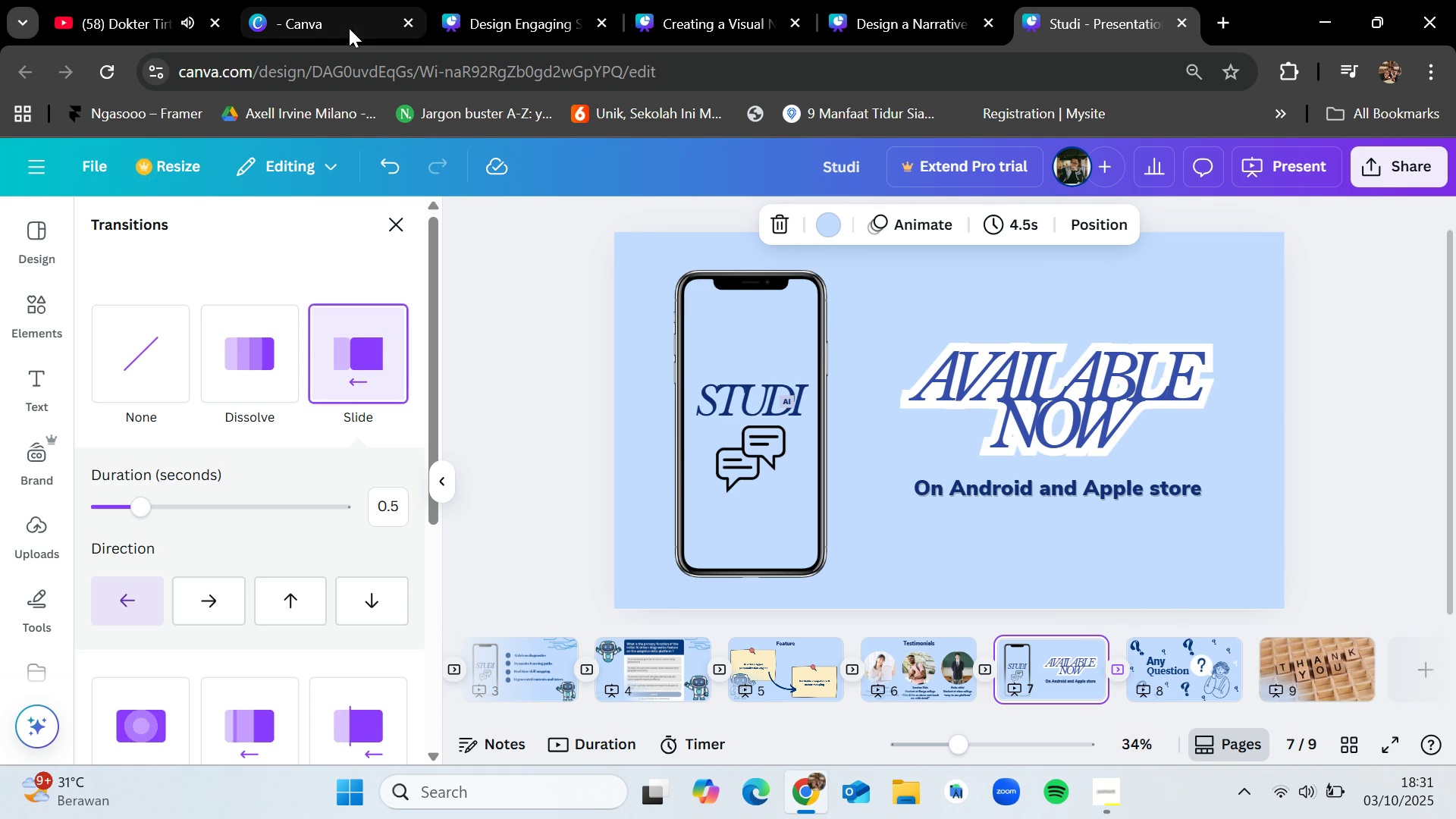 
left_click([349, 28])
 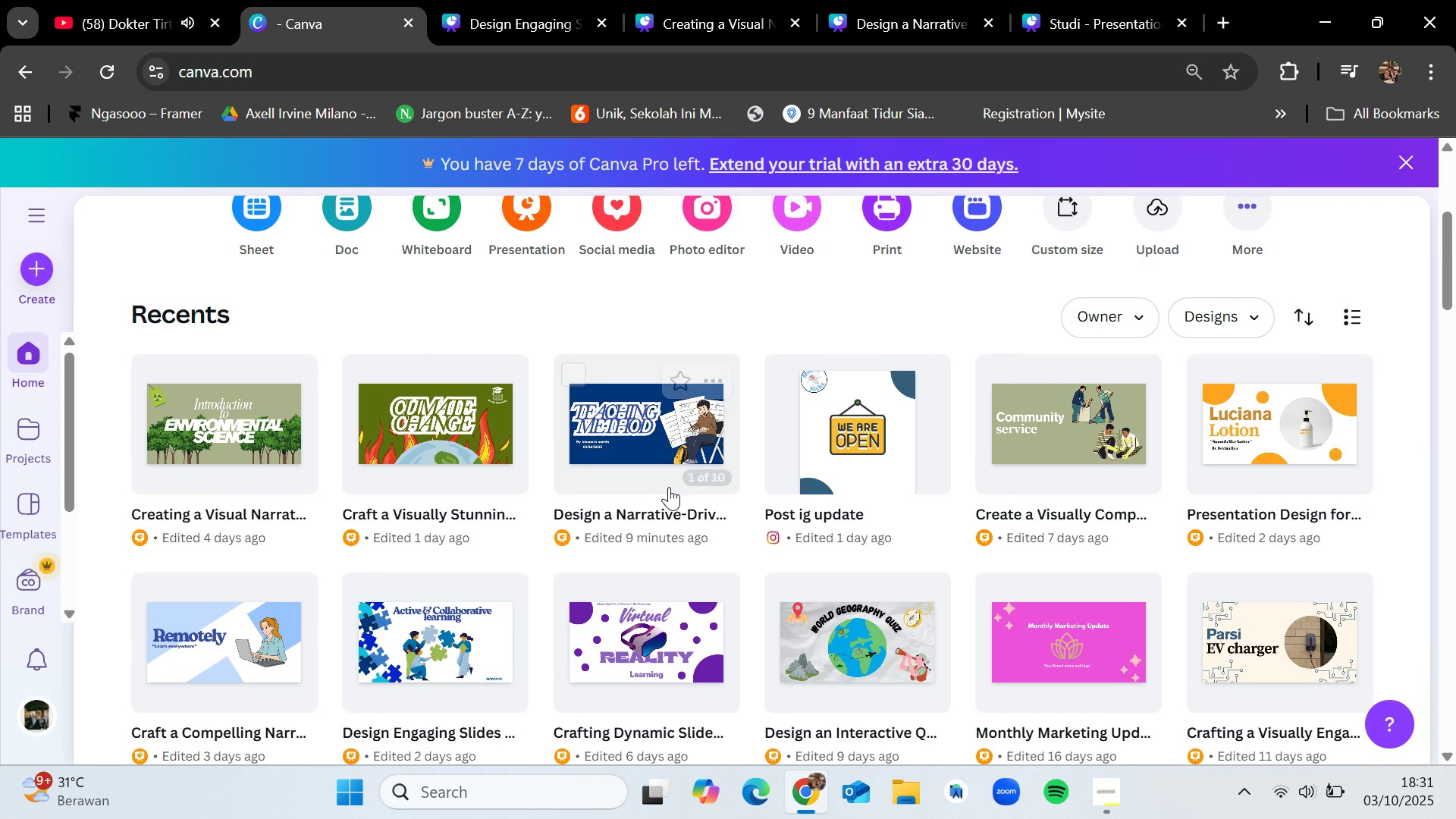 
scroll: coordinate [684, 541], scroll_direction: down, amount: 3.0
 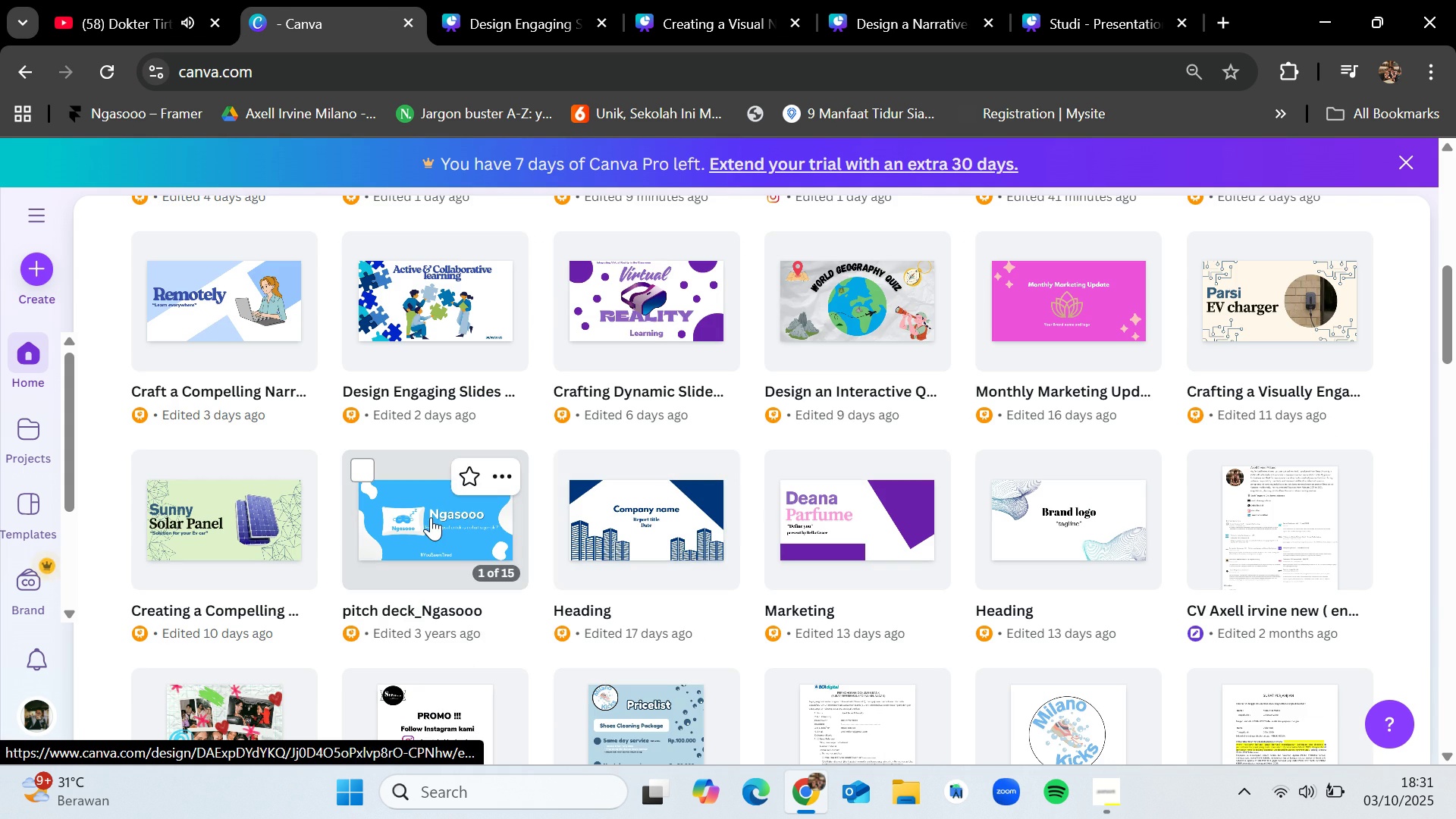 
left_click([431, 517])
 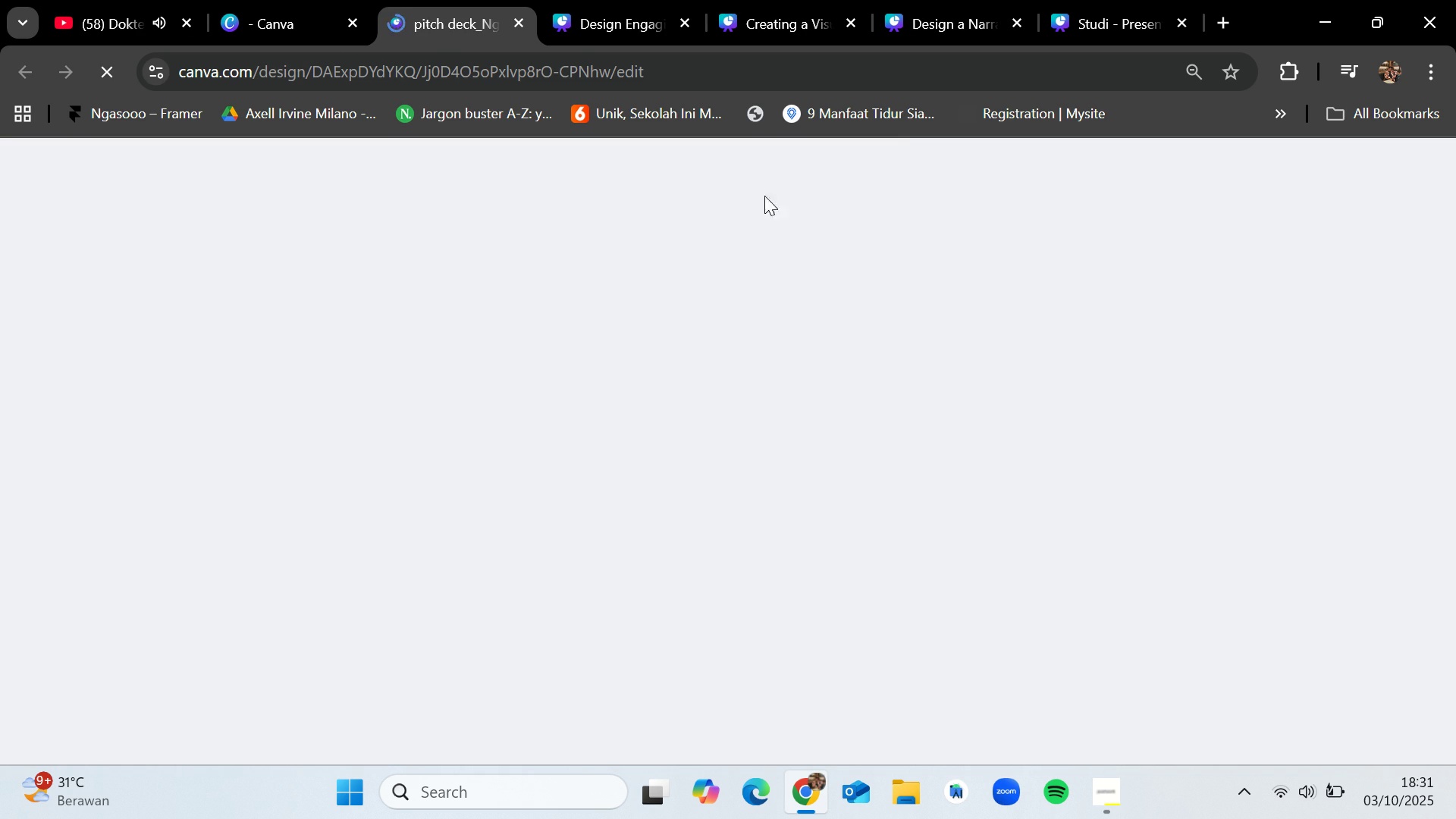 
left_click([1106, 0])
 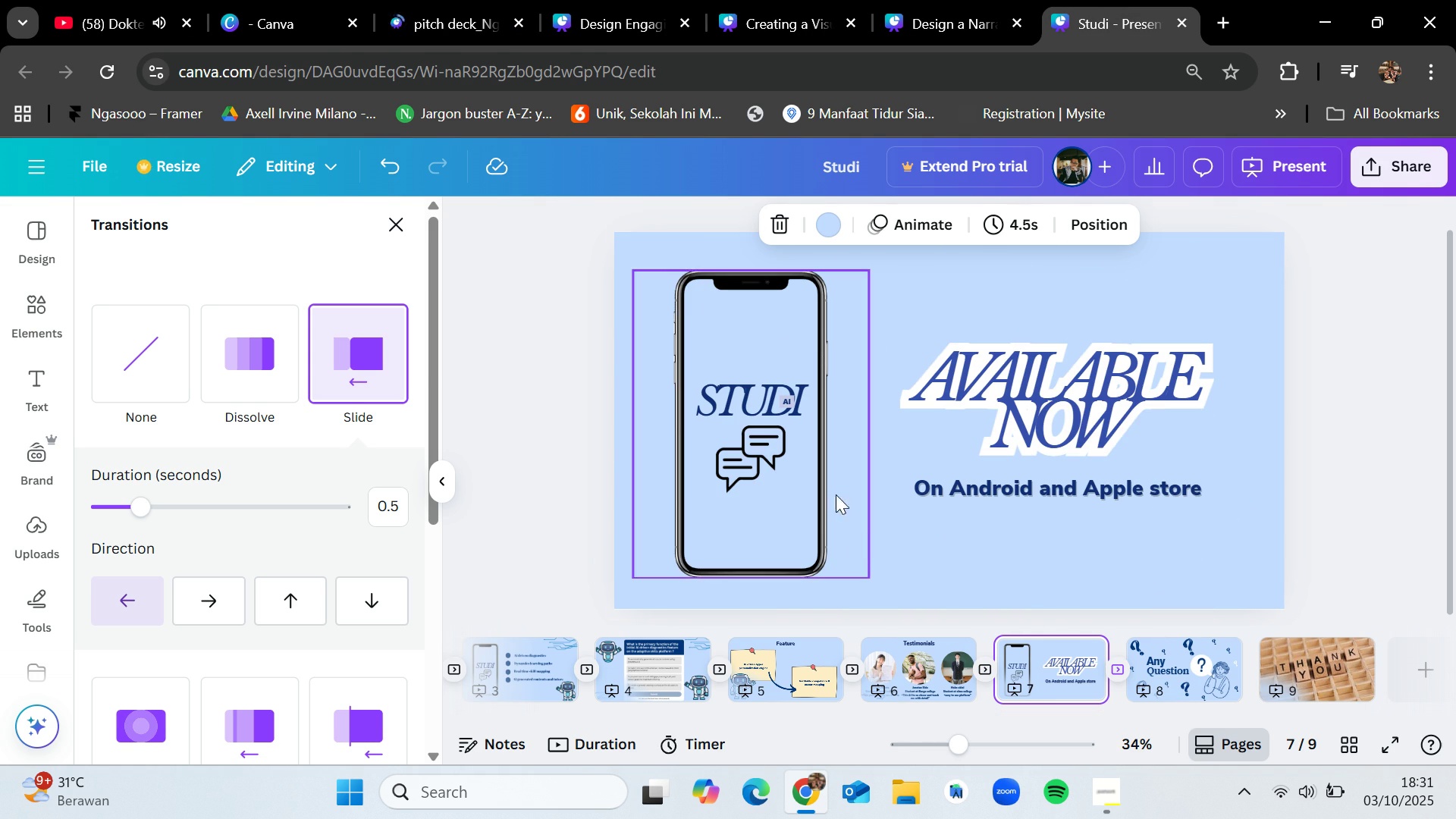 
left_click([472, 30])
 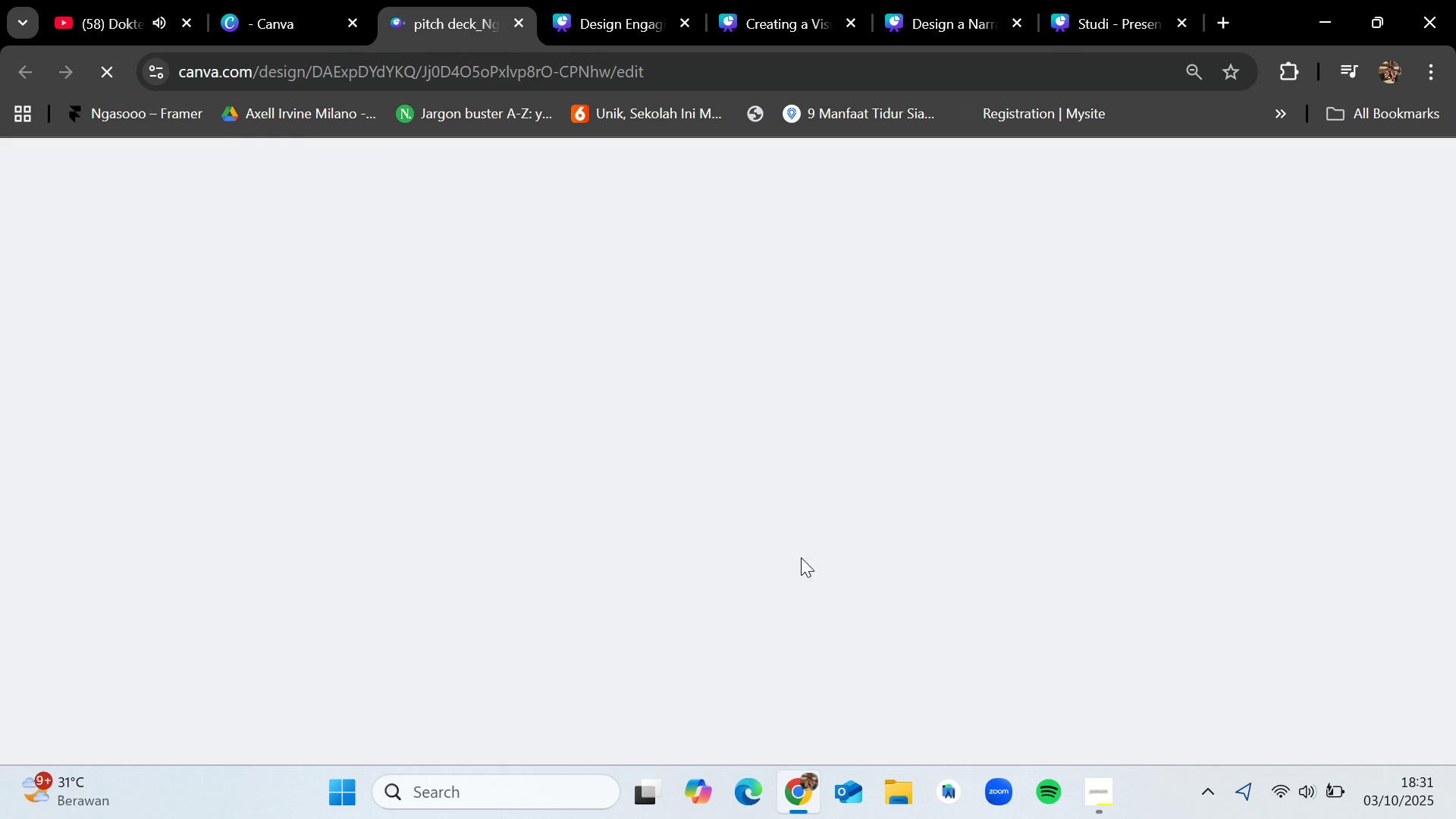 
left_click([1090, 790])